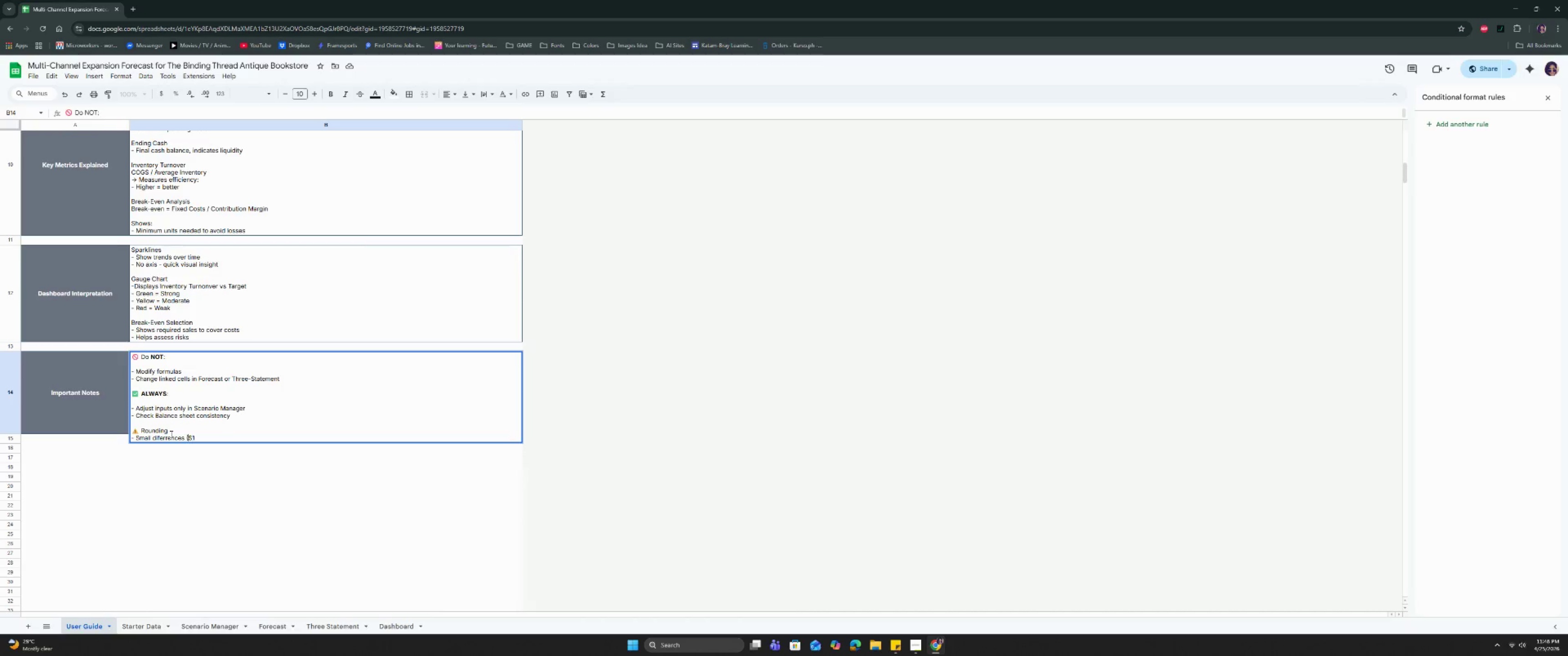 
key(ArrowLeft)
 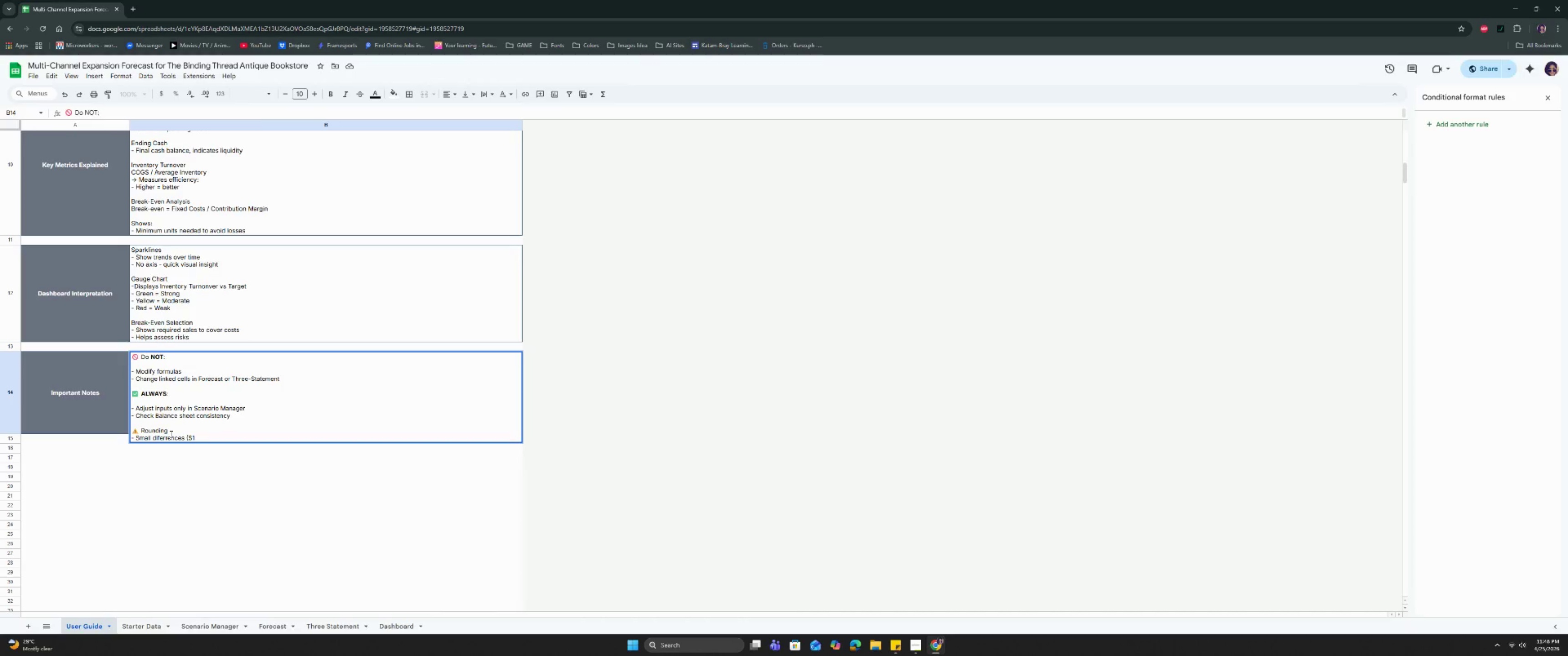 
key(Shift+Equal)
 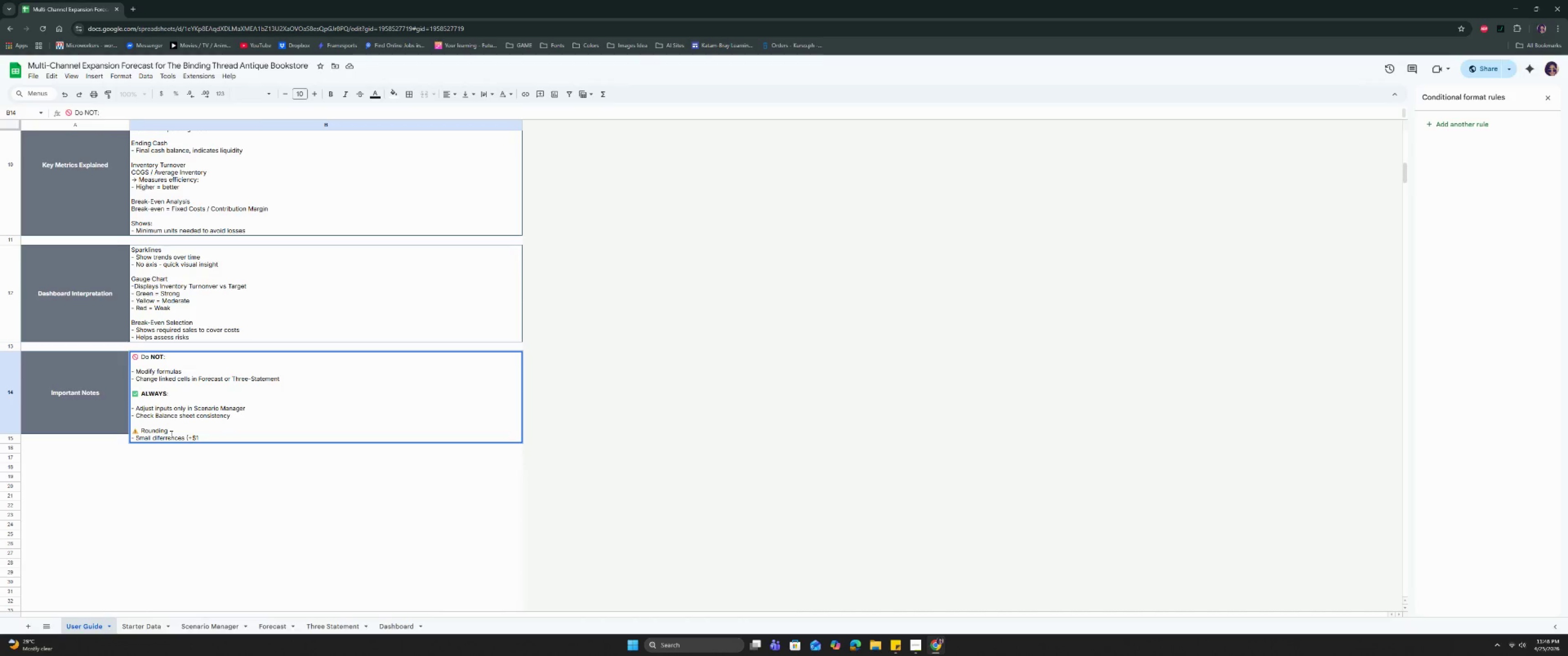 
key(Shift+0)
 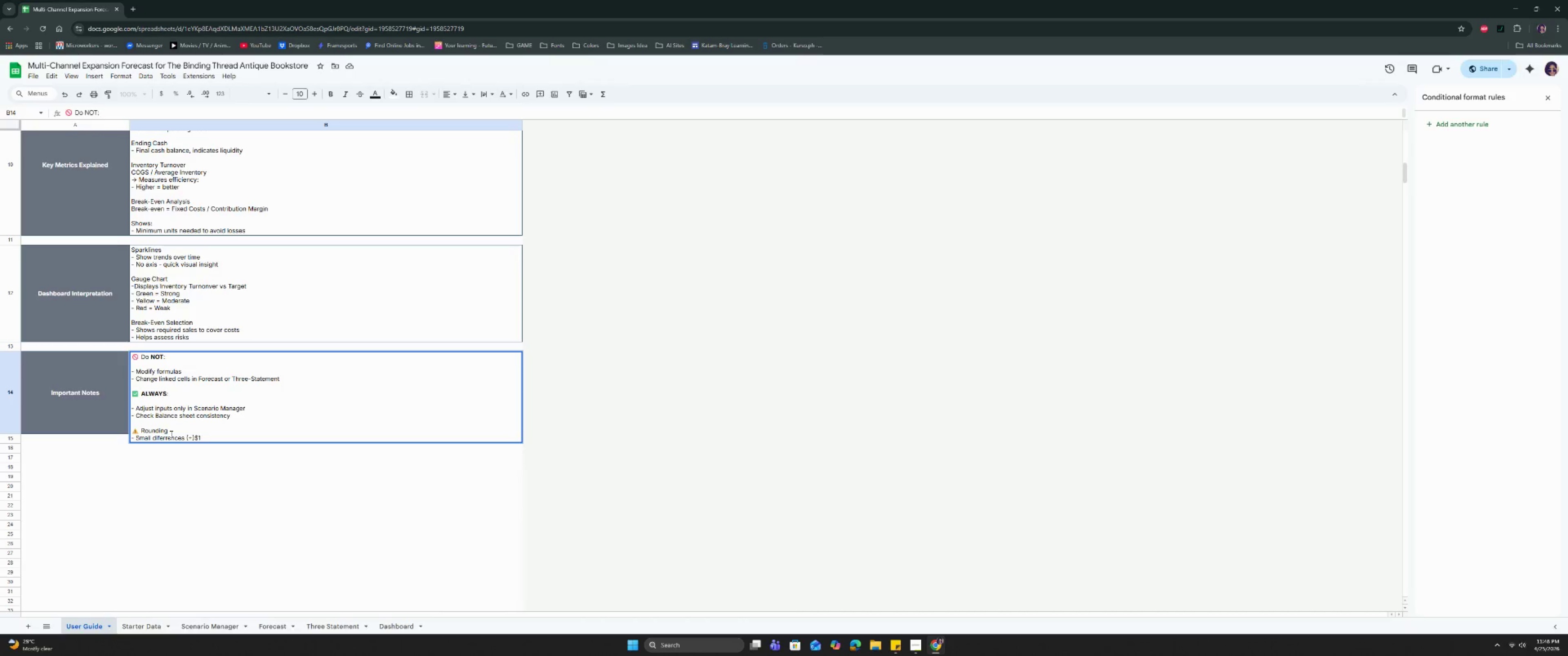 
key(Backspace)
 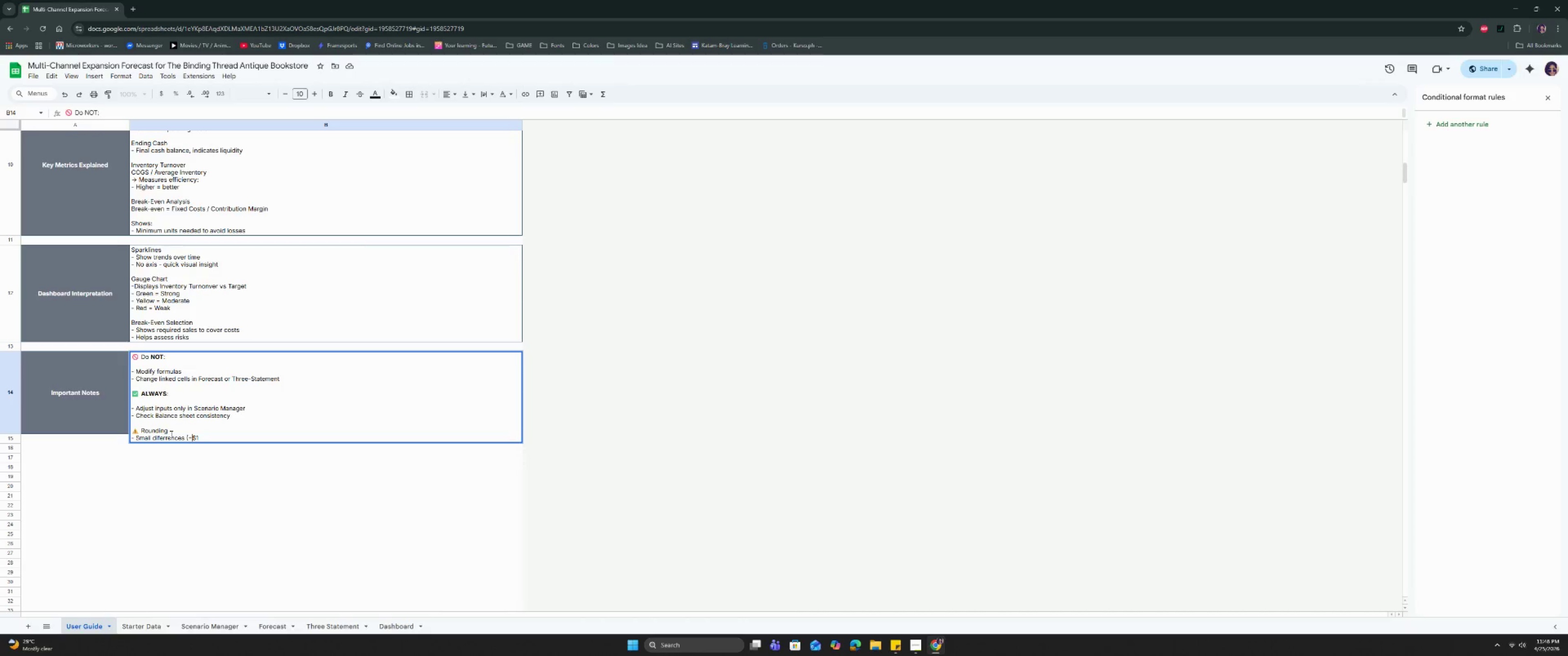 
key(Shift+ShiftRight)
 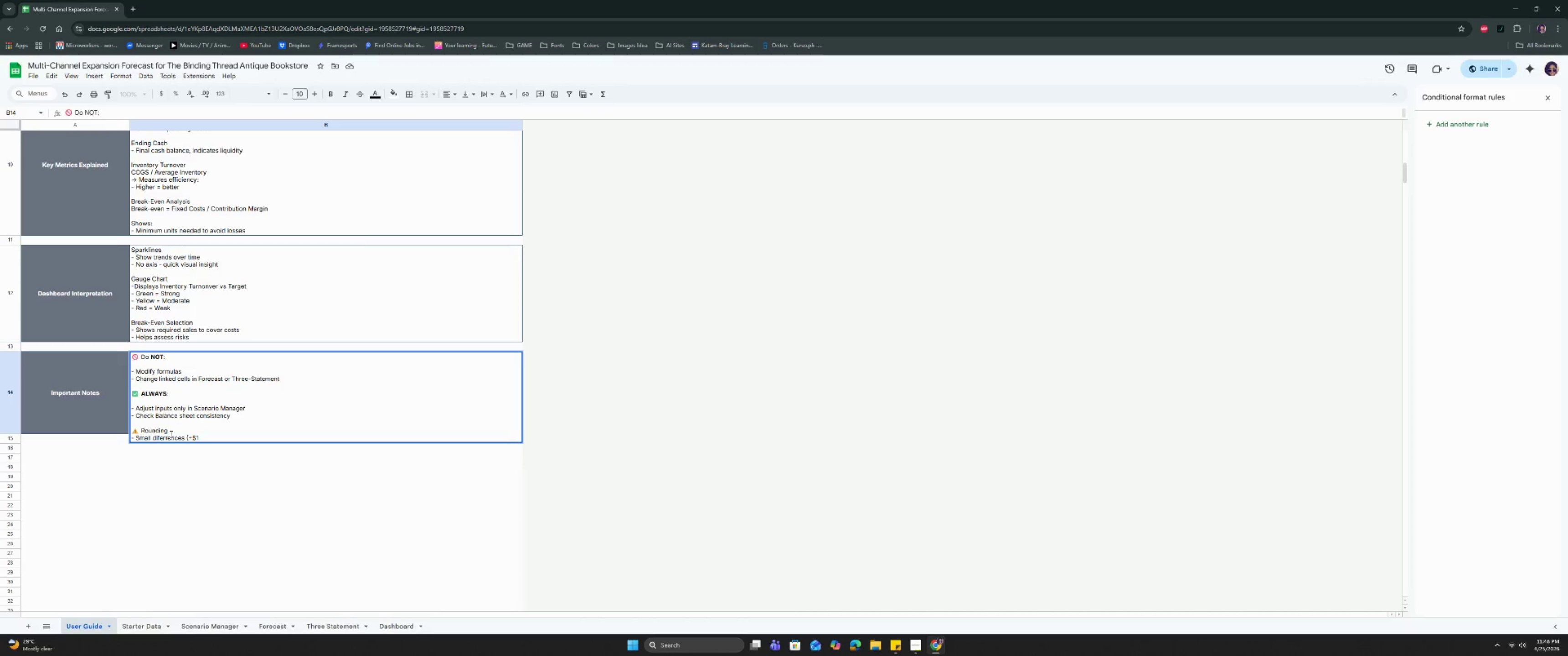 
key(Minus)
 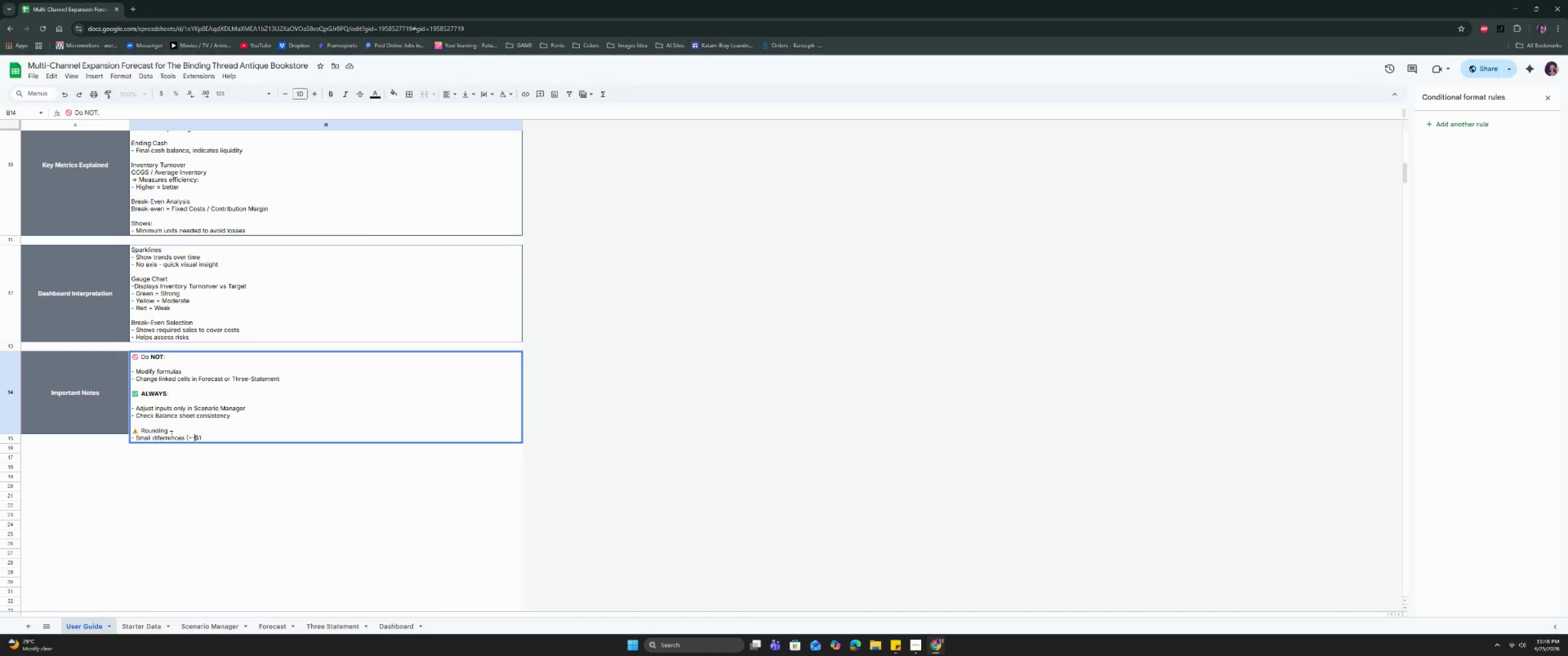 
key(Backspace)
 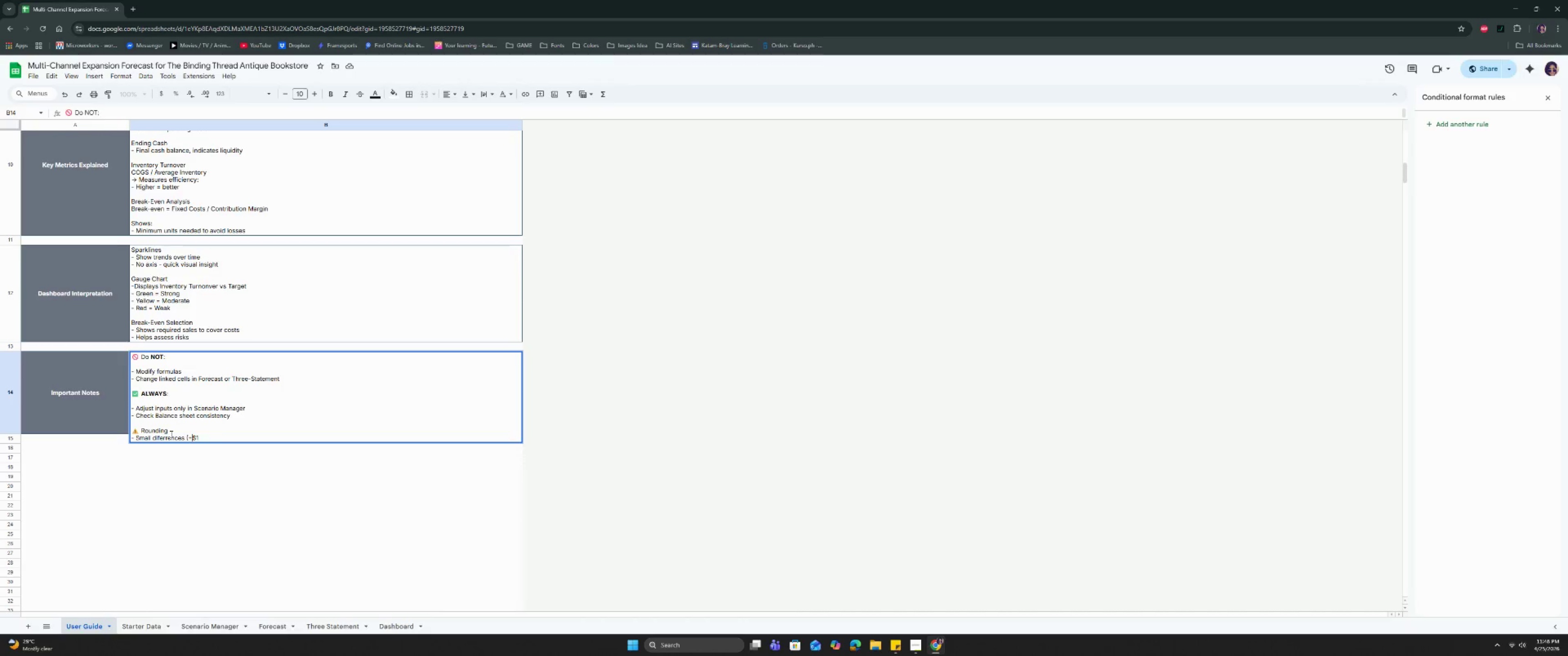 
key(Backspace)
 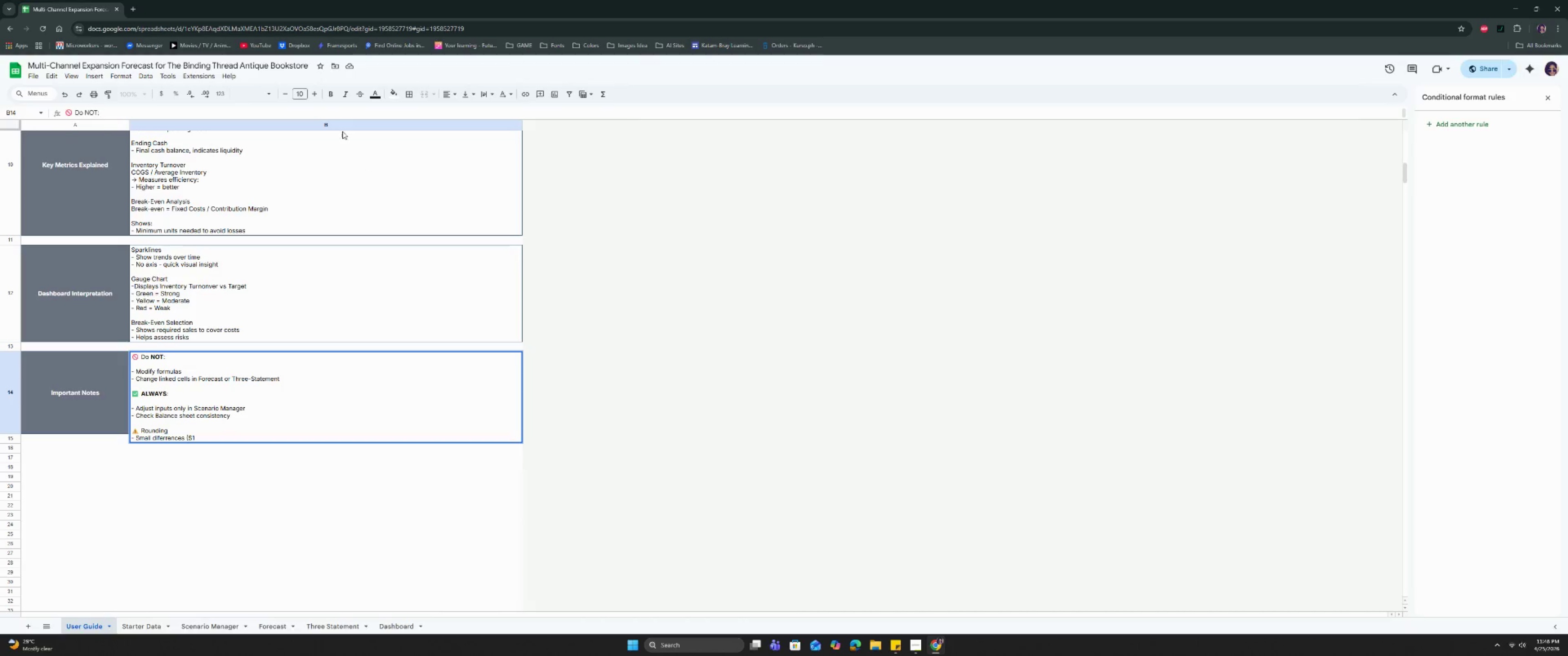 
left_click([100, 76])
 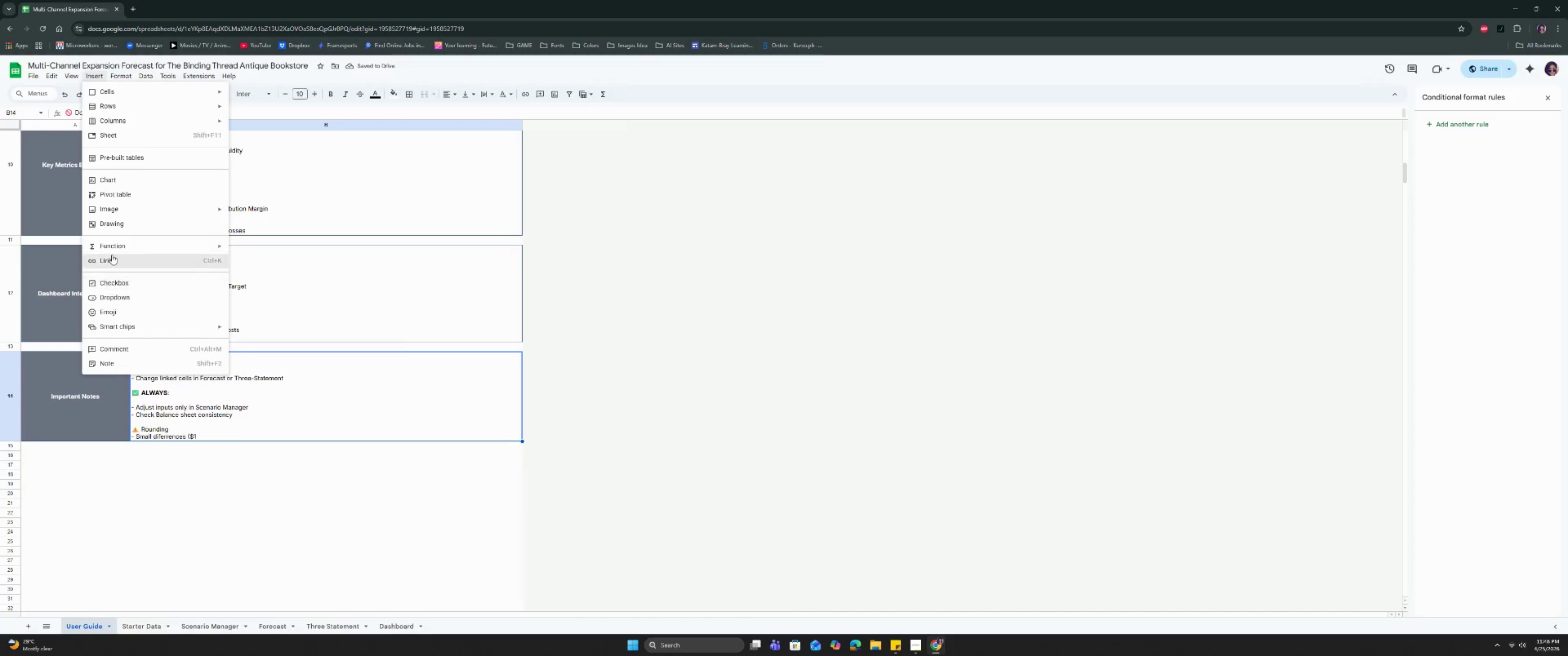 
wait(10.16)
 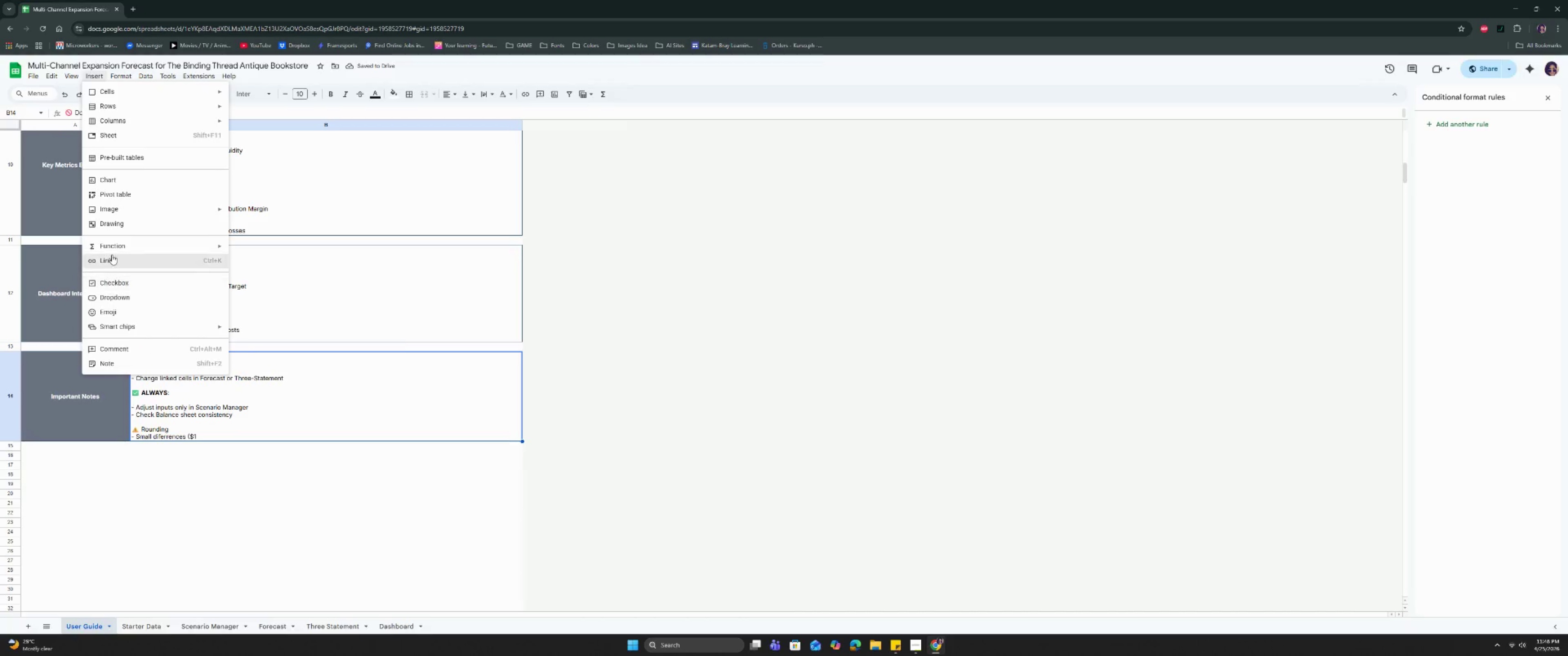 
left_click([211, 420])
 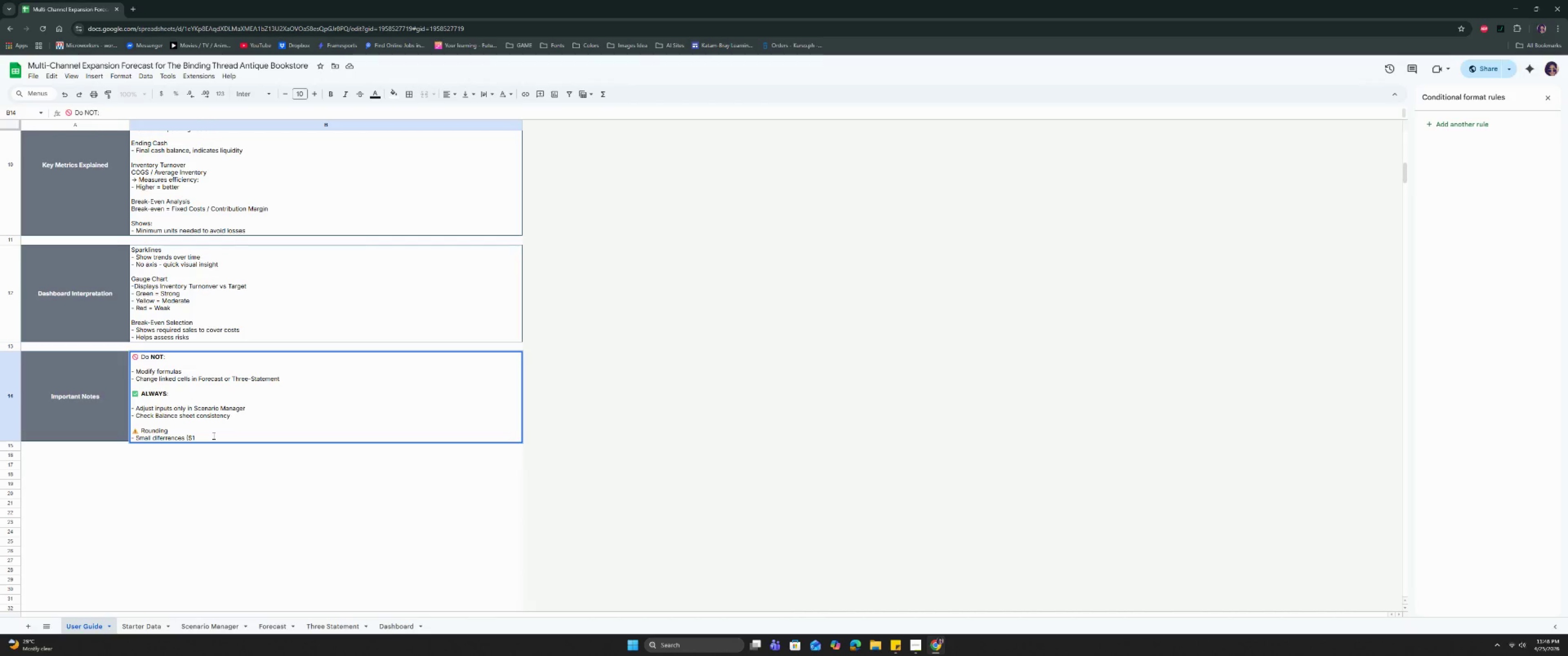 
key(ArrowLeft)
 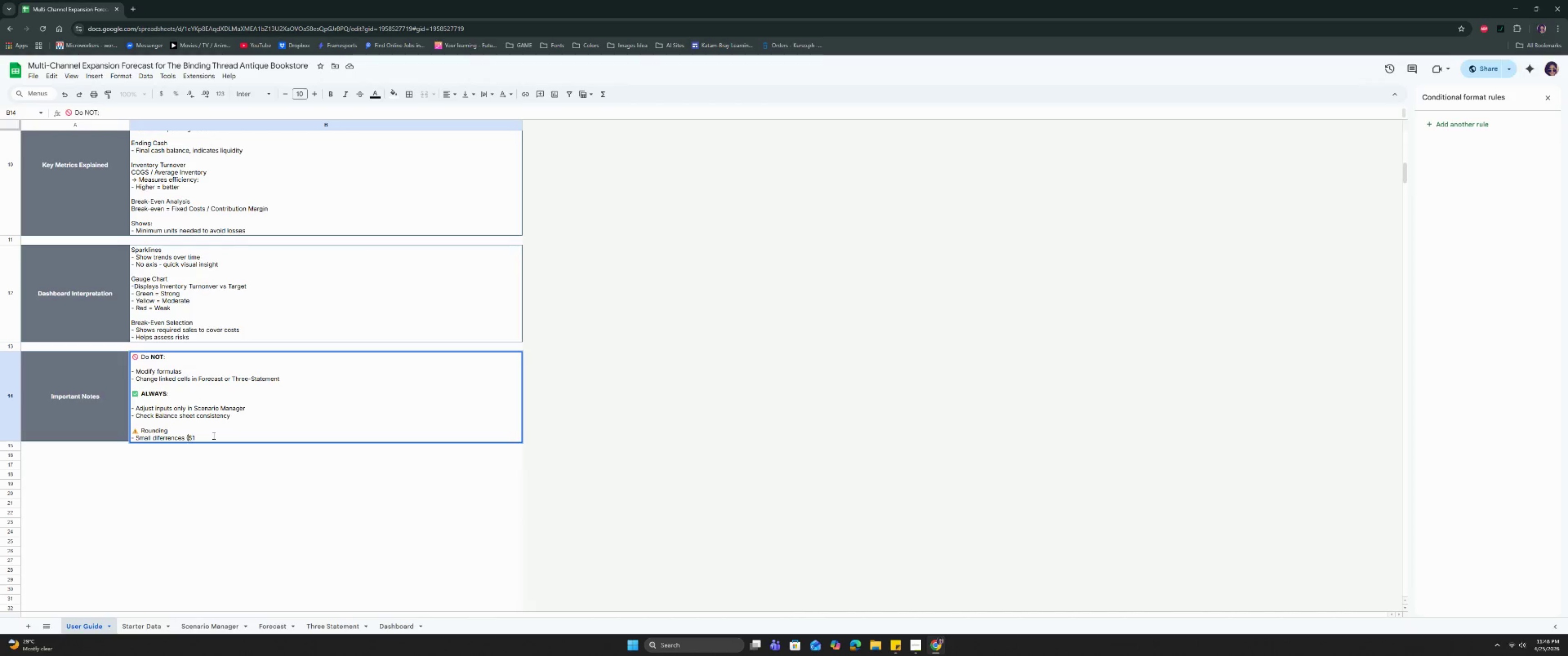 
key(ArrowLeft)
 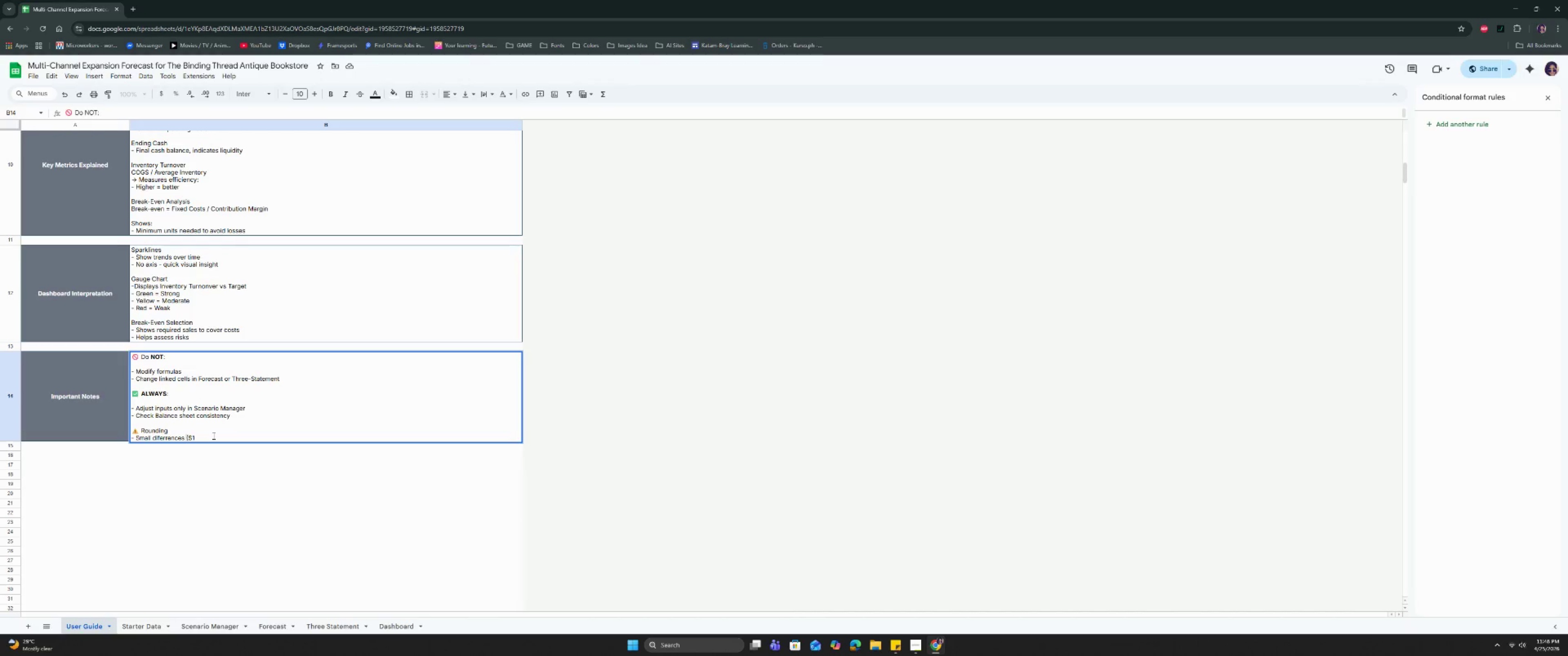 
key(ArrowLeft)
 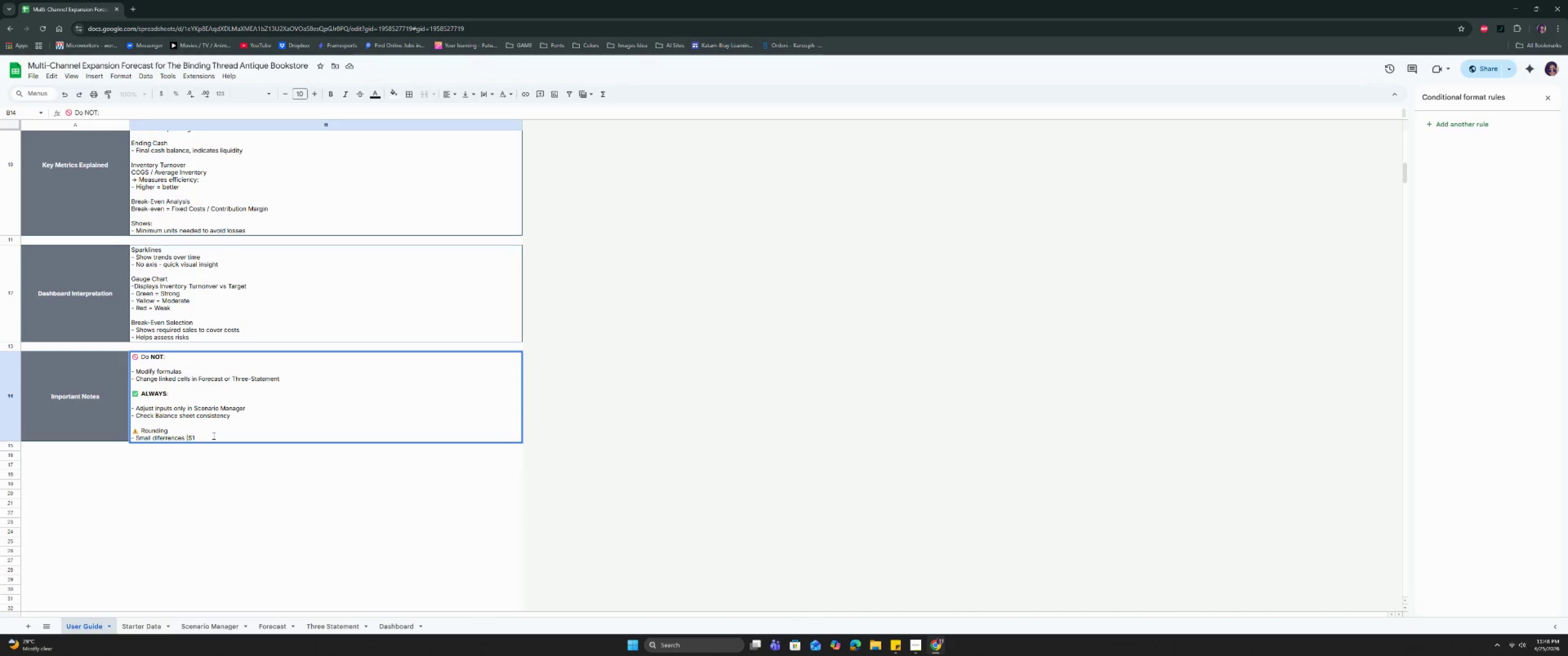 
key(ArrowRight)
 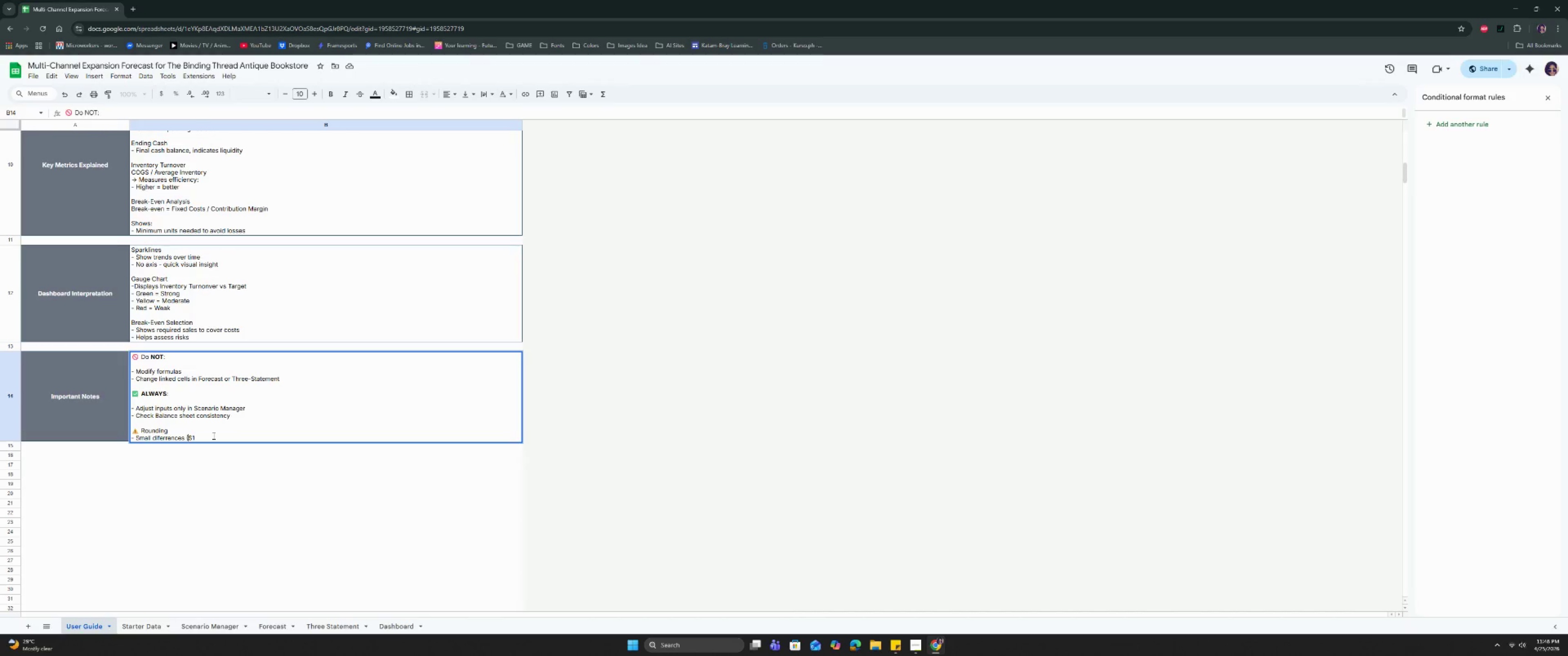 
key(Backspace)
 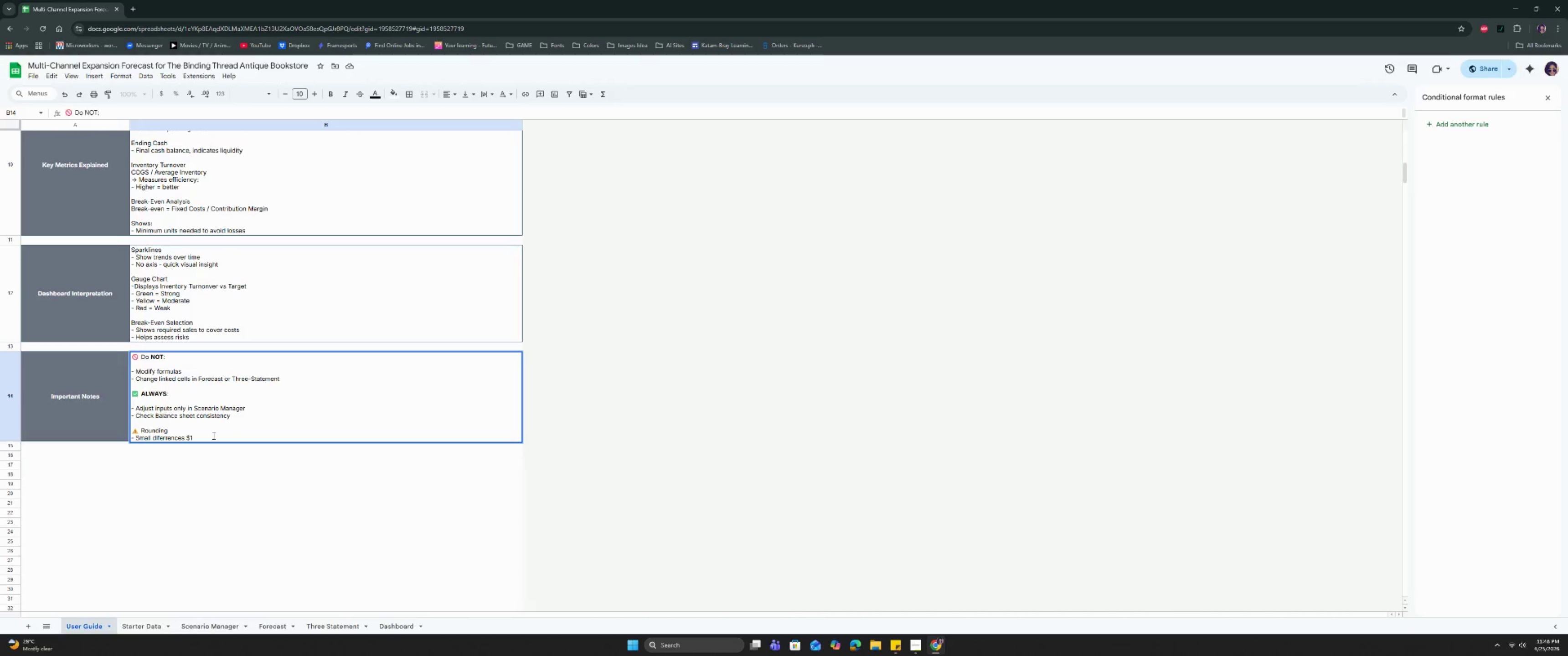 
key(ArrowRight)
 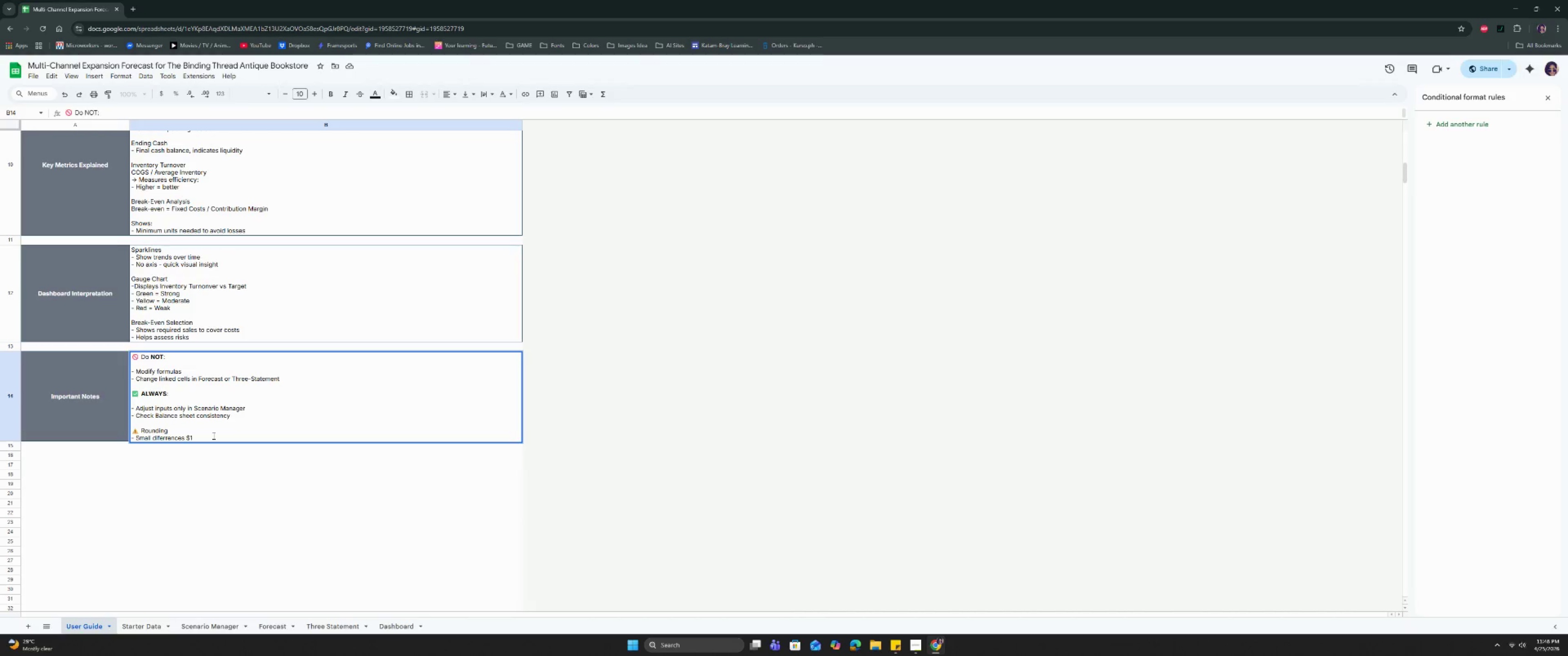 
key(ArrowRight)
 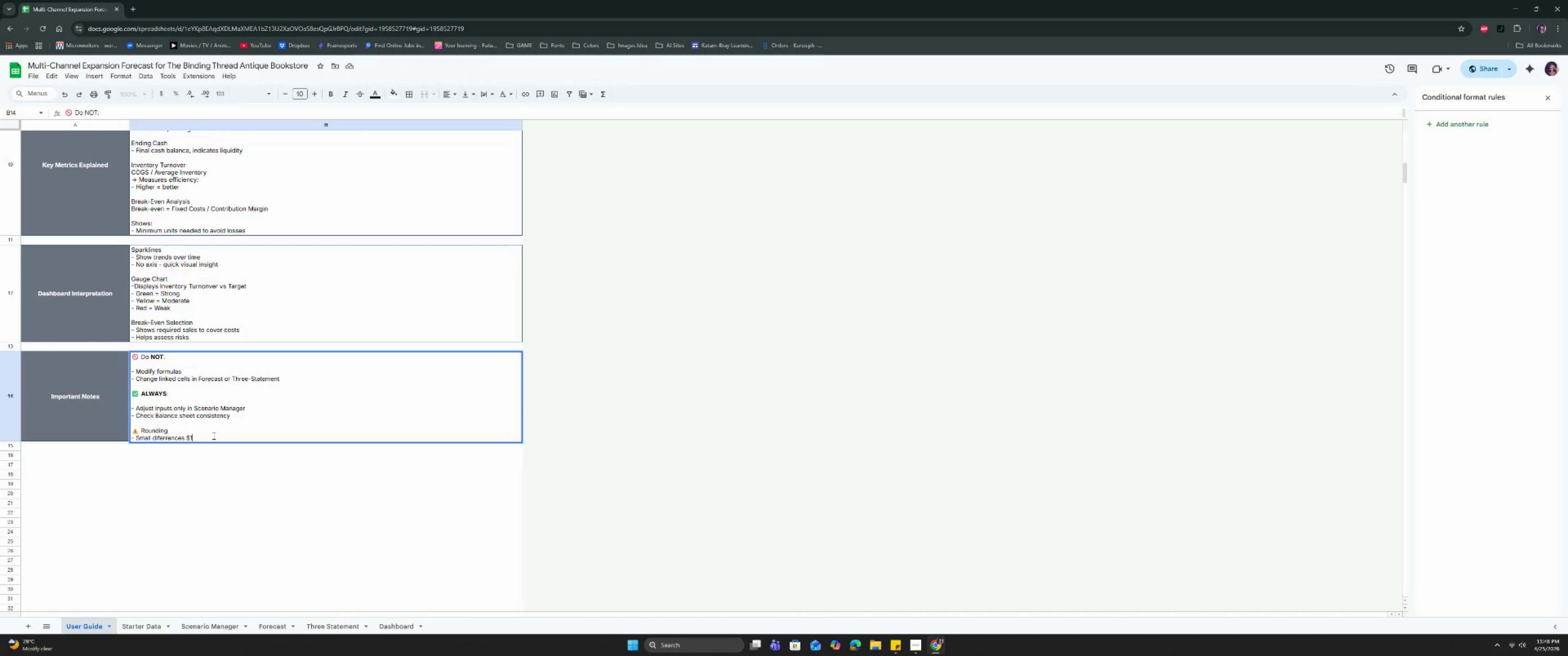 
type())
key(Backspace)
type( may appear due t )
key(Backspace)
type(o runding and are acceptable.)
 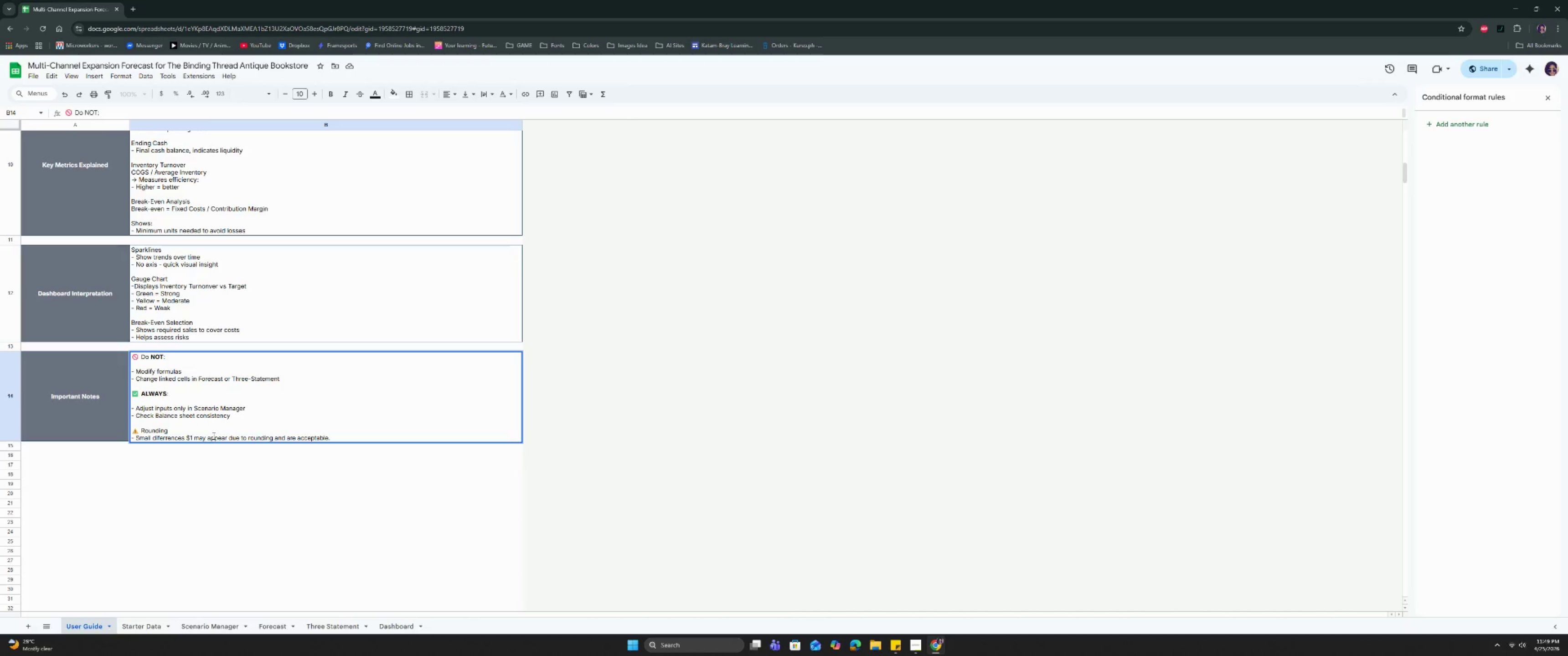 
key(Enter)
 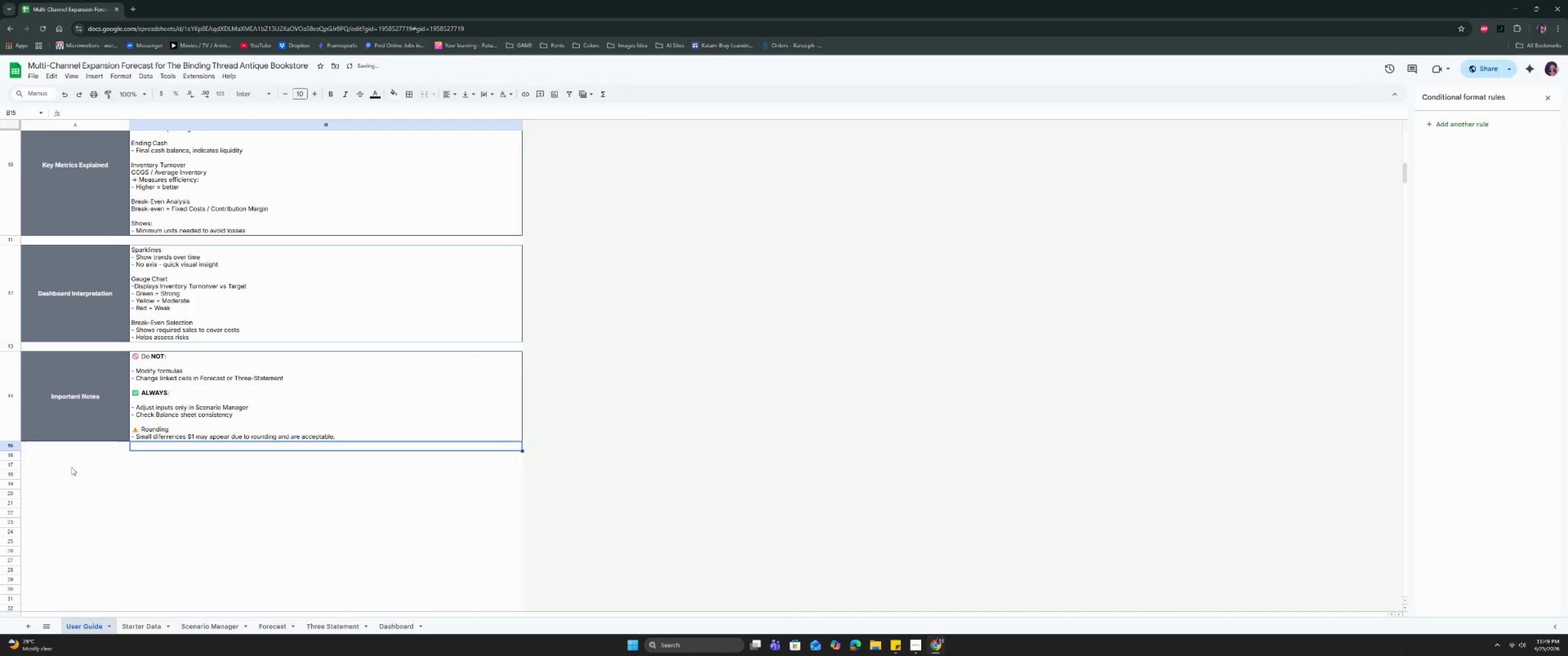 
left_click_drag(start_coordinate=[61, 456], to_coordinate=[112, 456])
 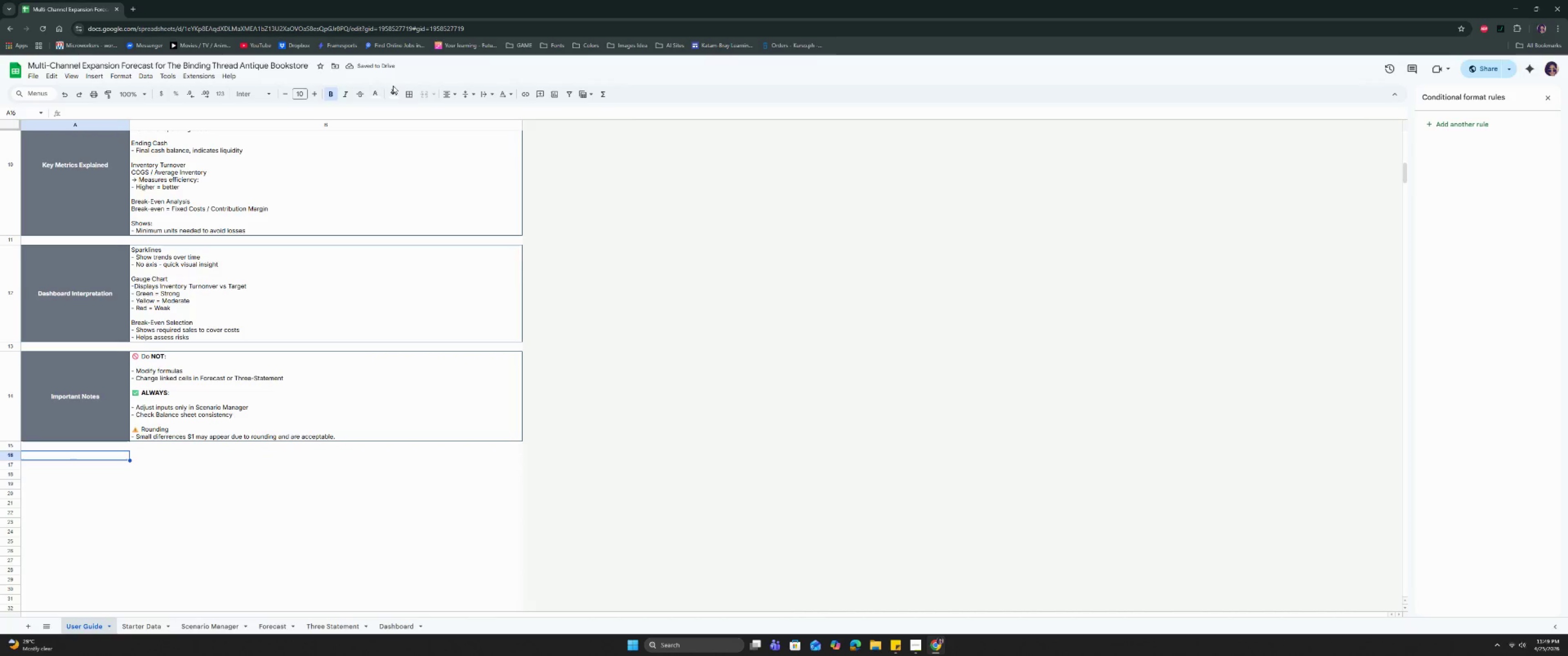 
double_click([392, 91])
 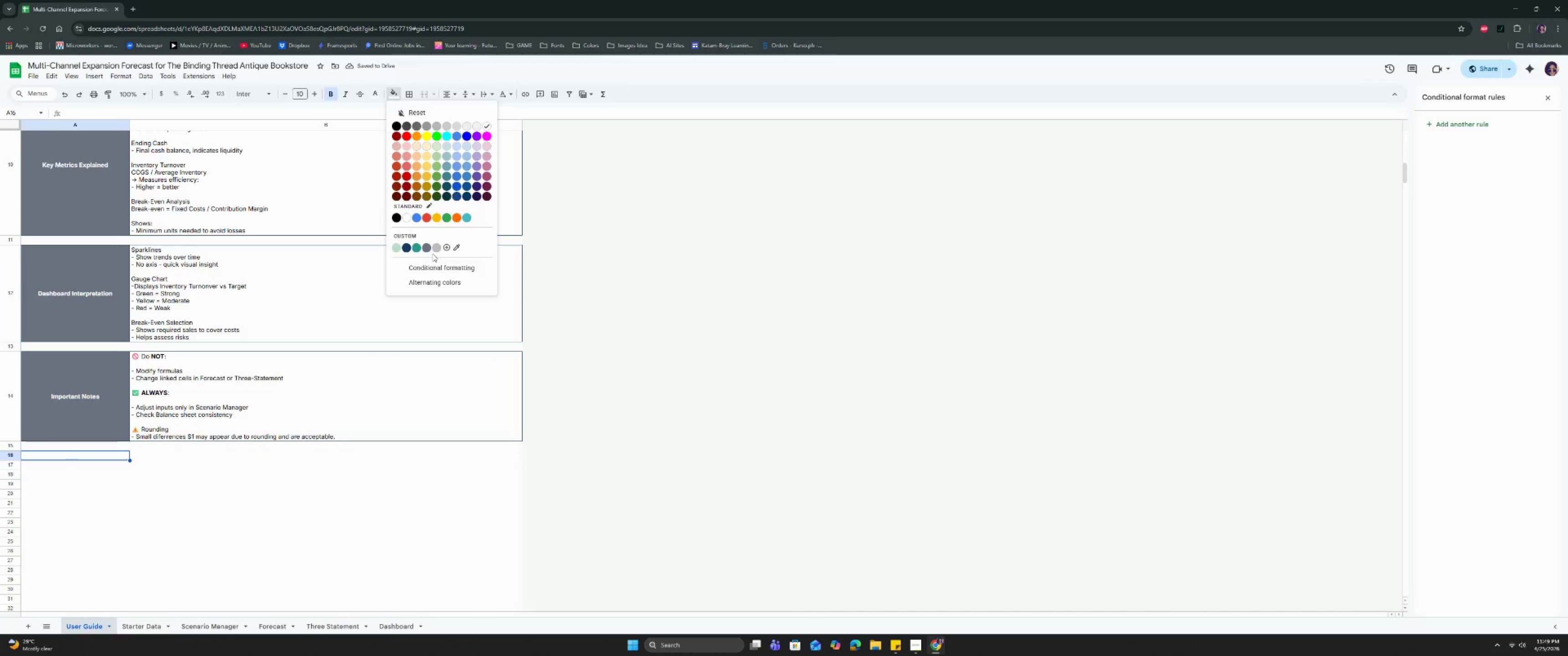 
left_click([423, 245])
 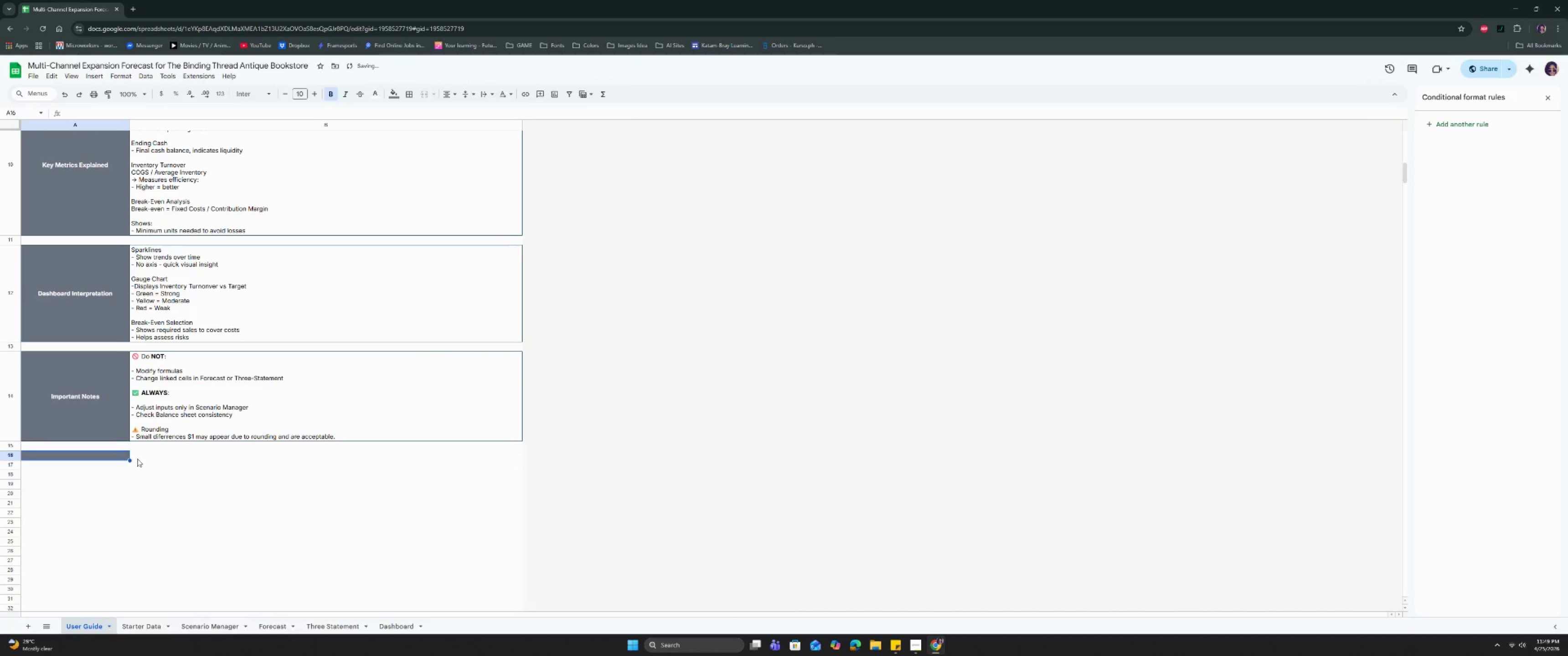 
left_click_drag(start_coordinate=[140, 456], to_coordinate=[97, 458])
 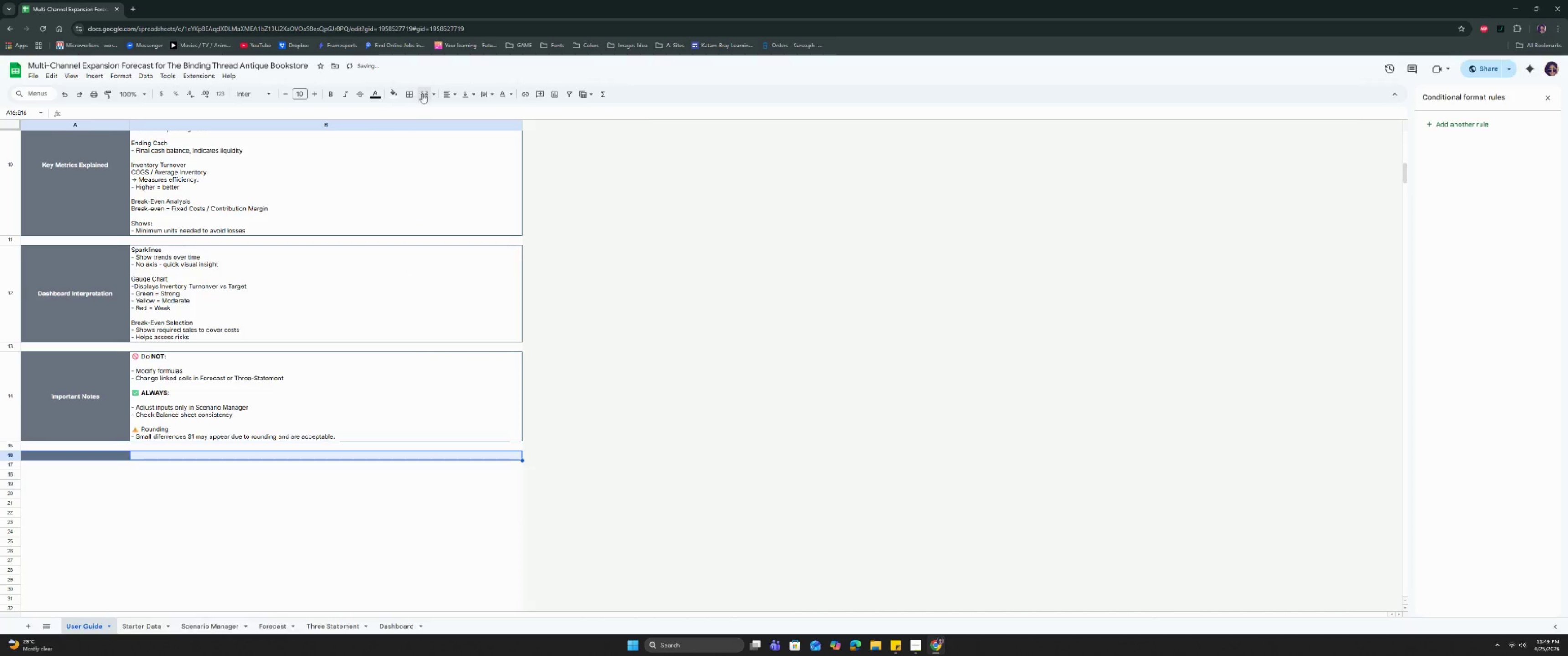 
left_click([410, 95])
 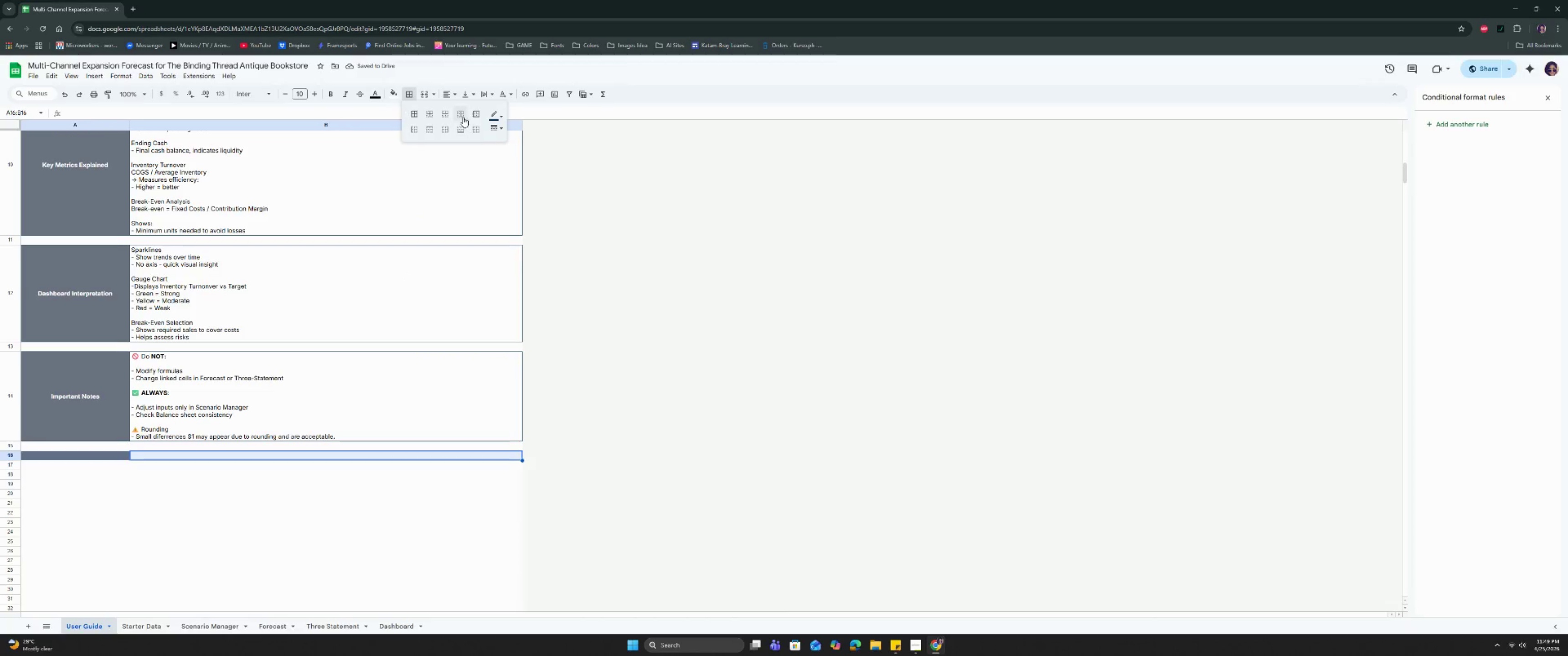 
left_click([476, 115])
 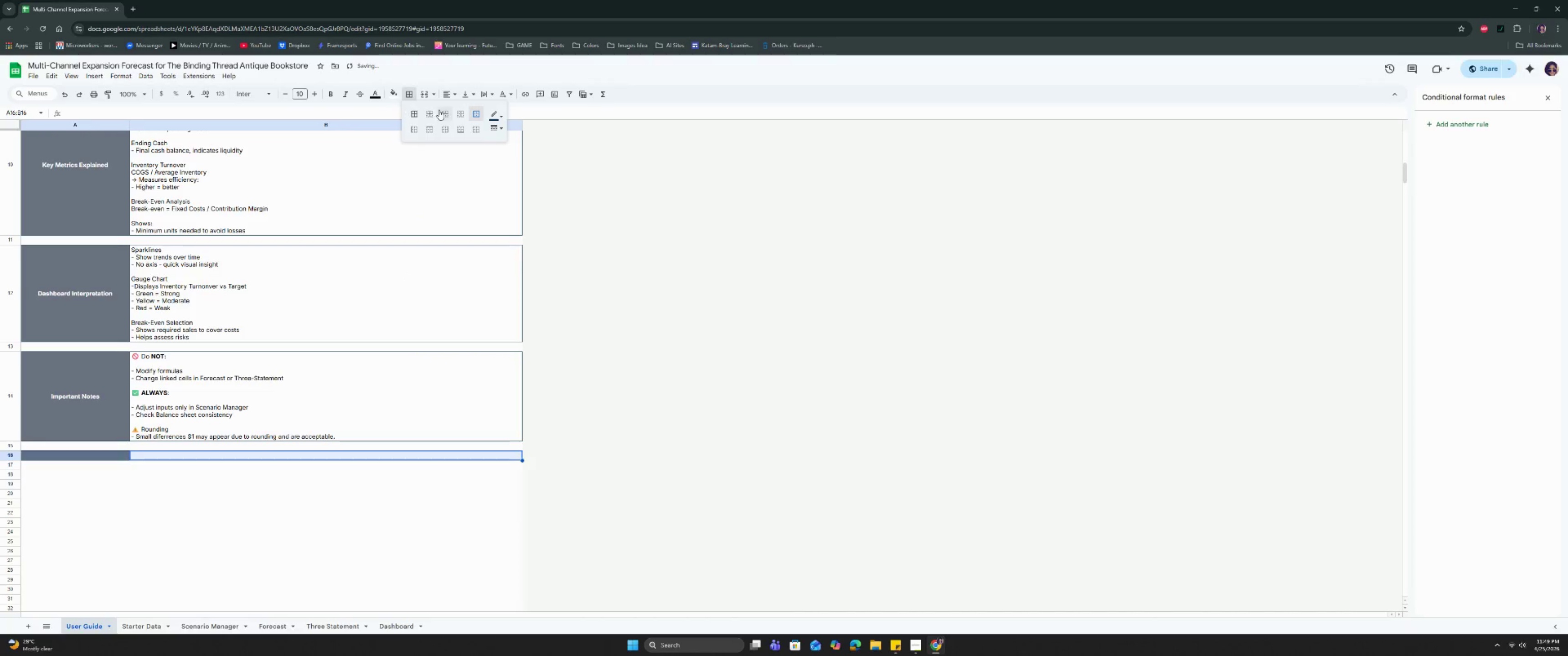 
left_click([418, 113])
 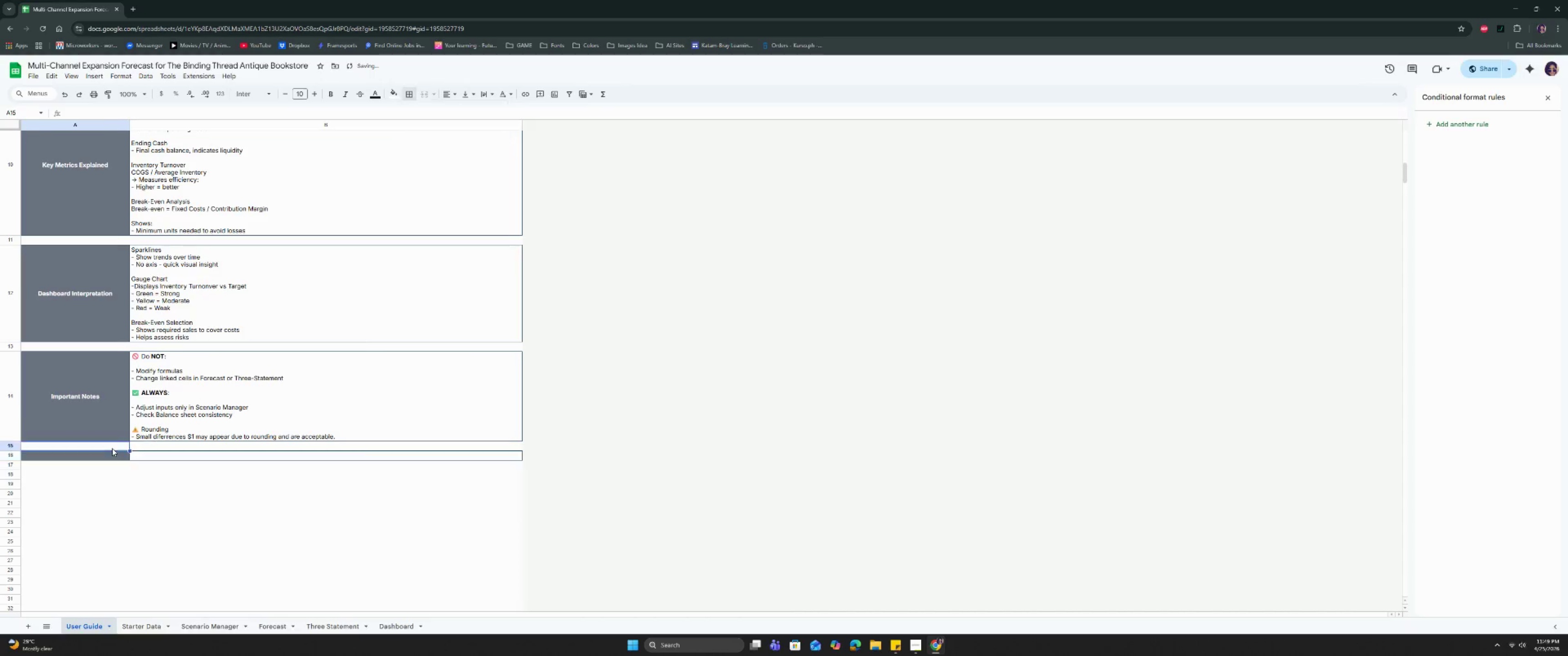 
double_click([113, 456])
 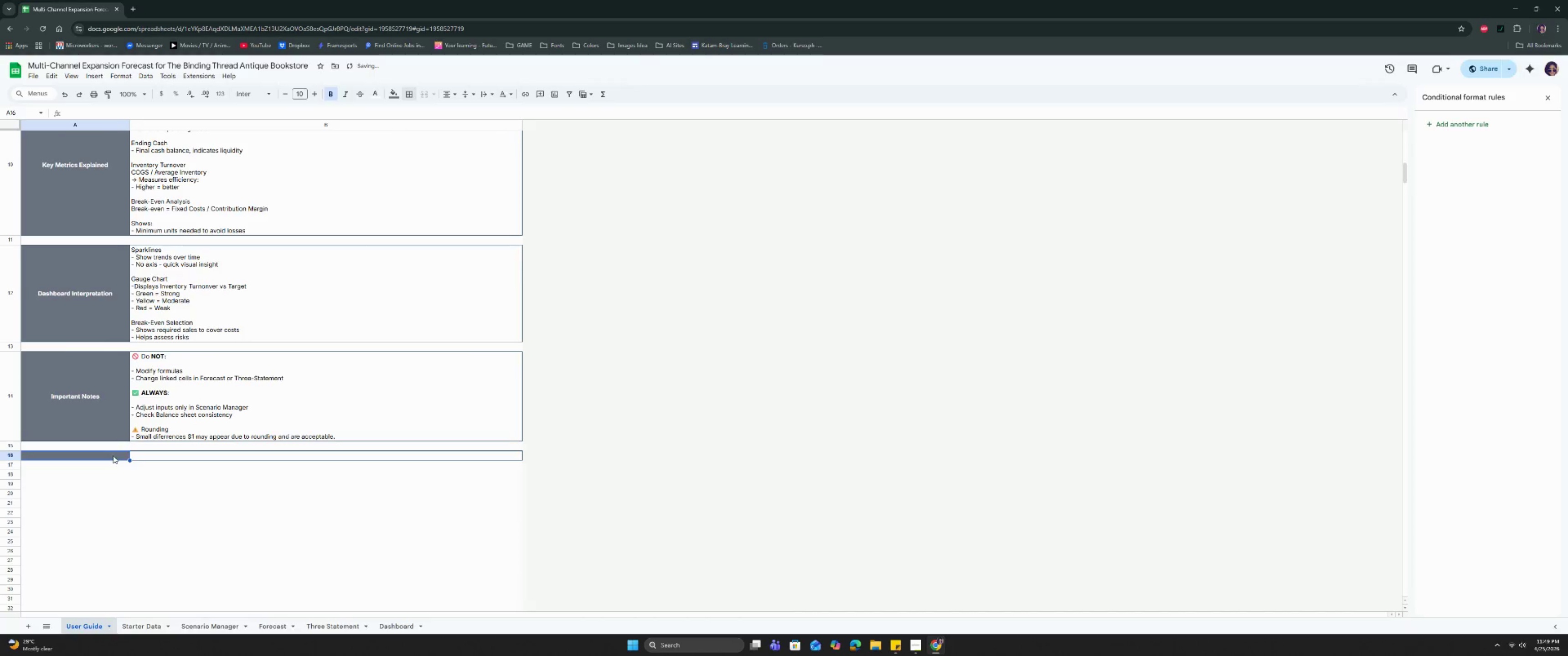 
triple_click([113, 456])
 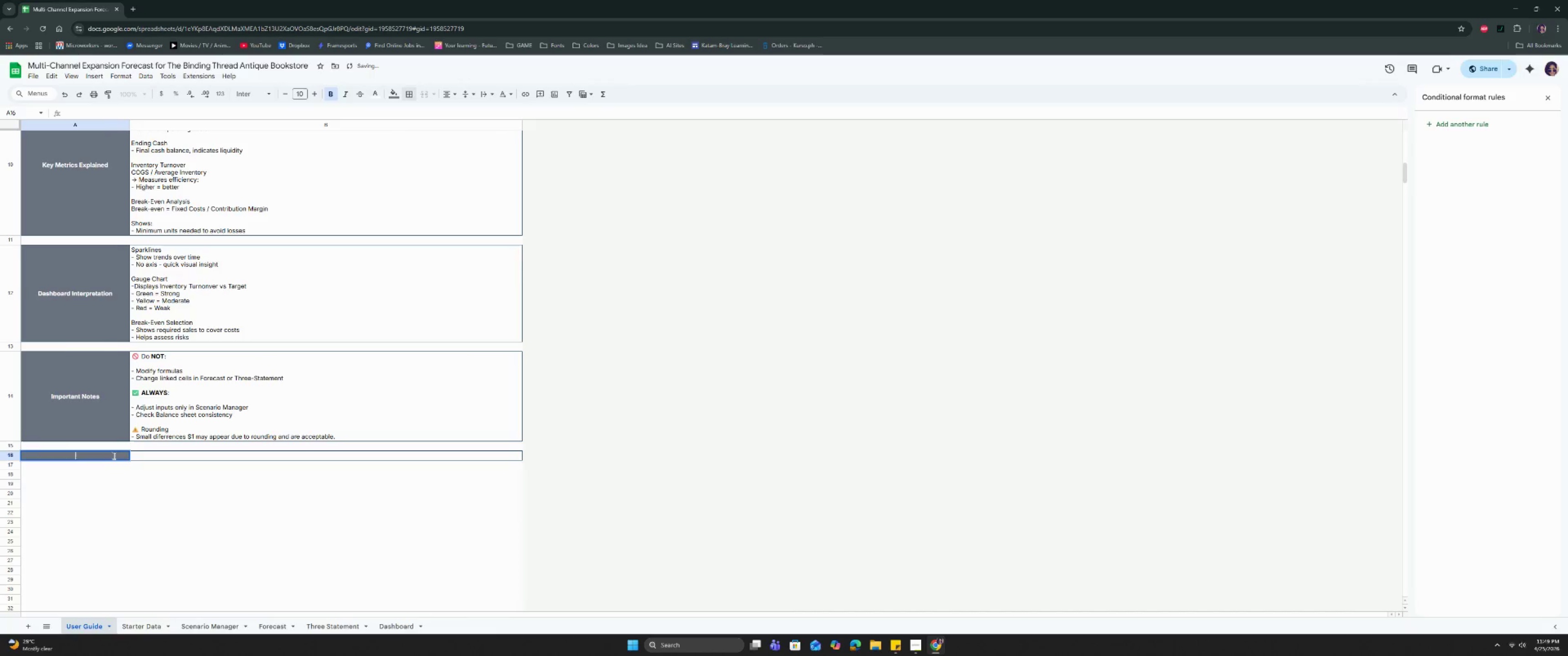 
type(Summary )
key(Tab)
 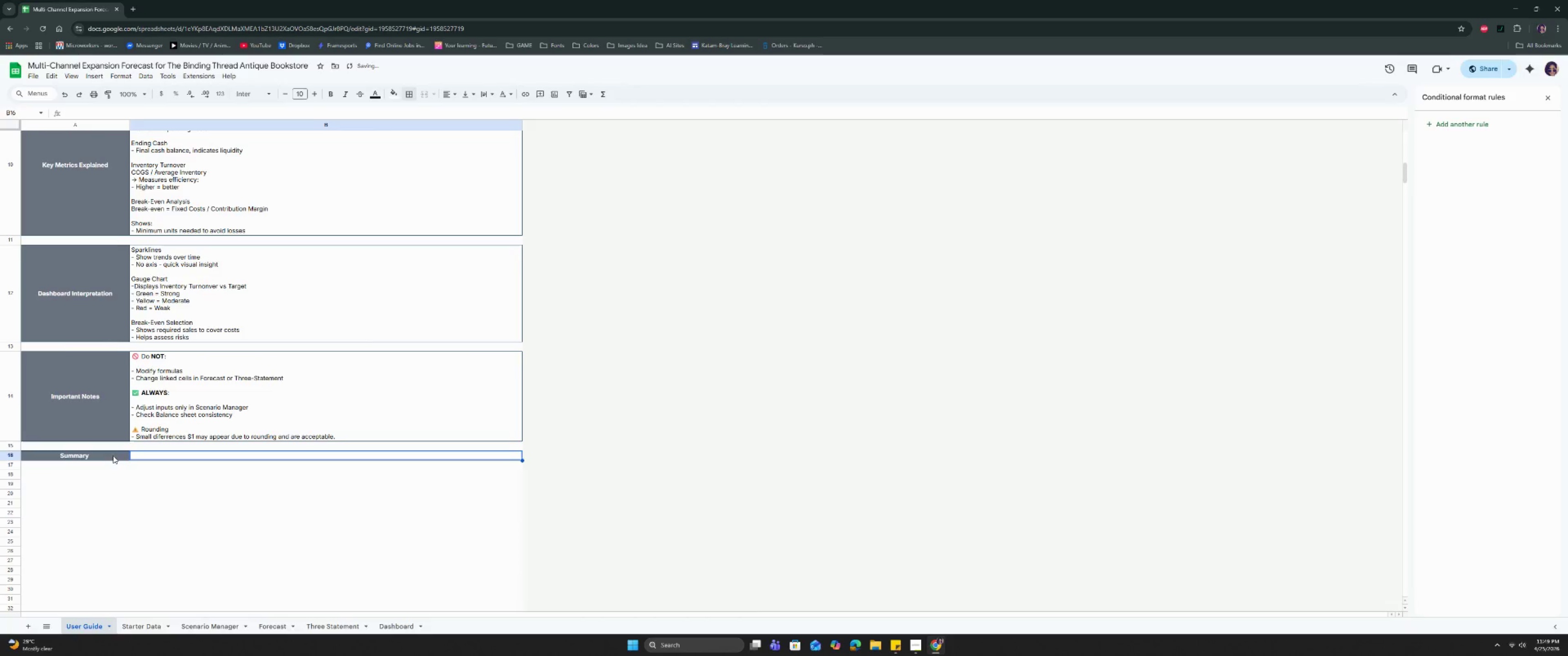 
key(Enter)
 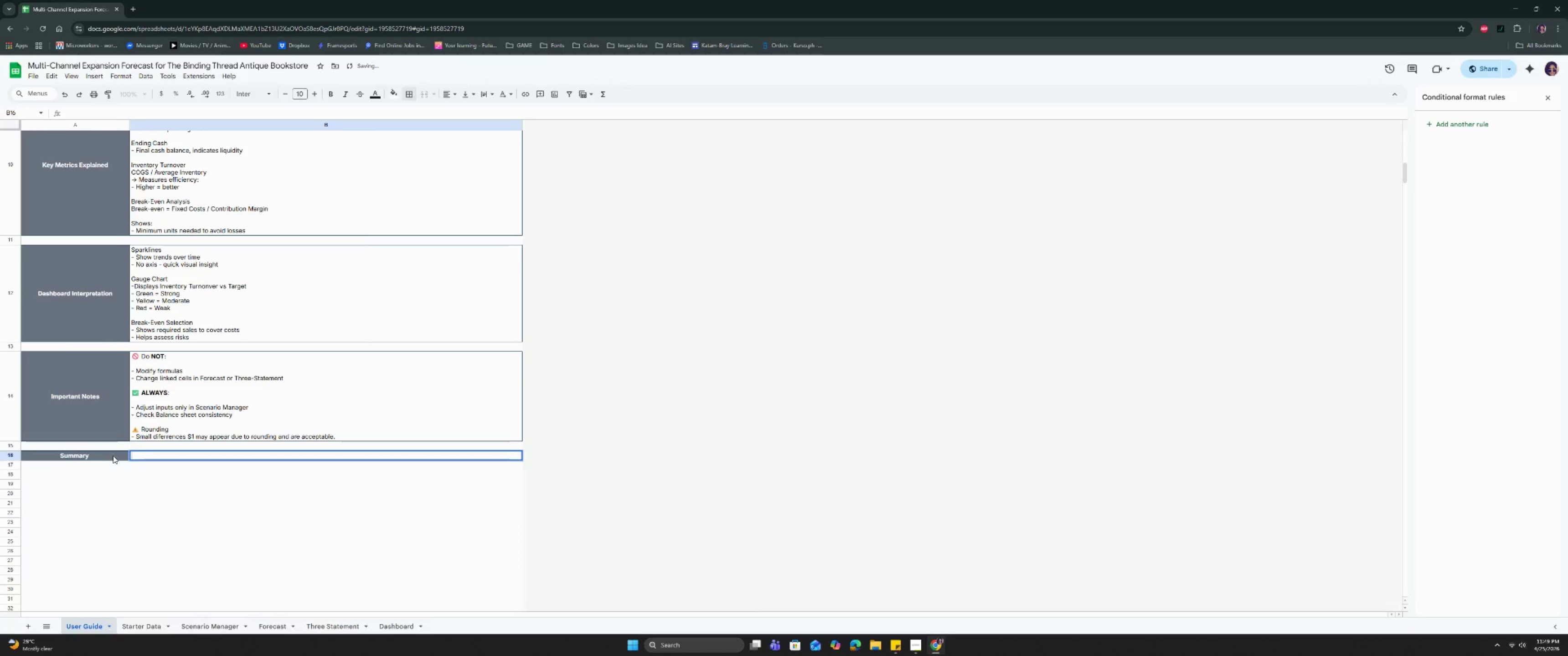 
type(This model a)
key(Backspace)
type(enables users to:)
 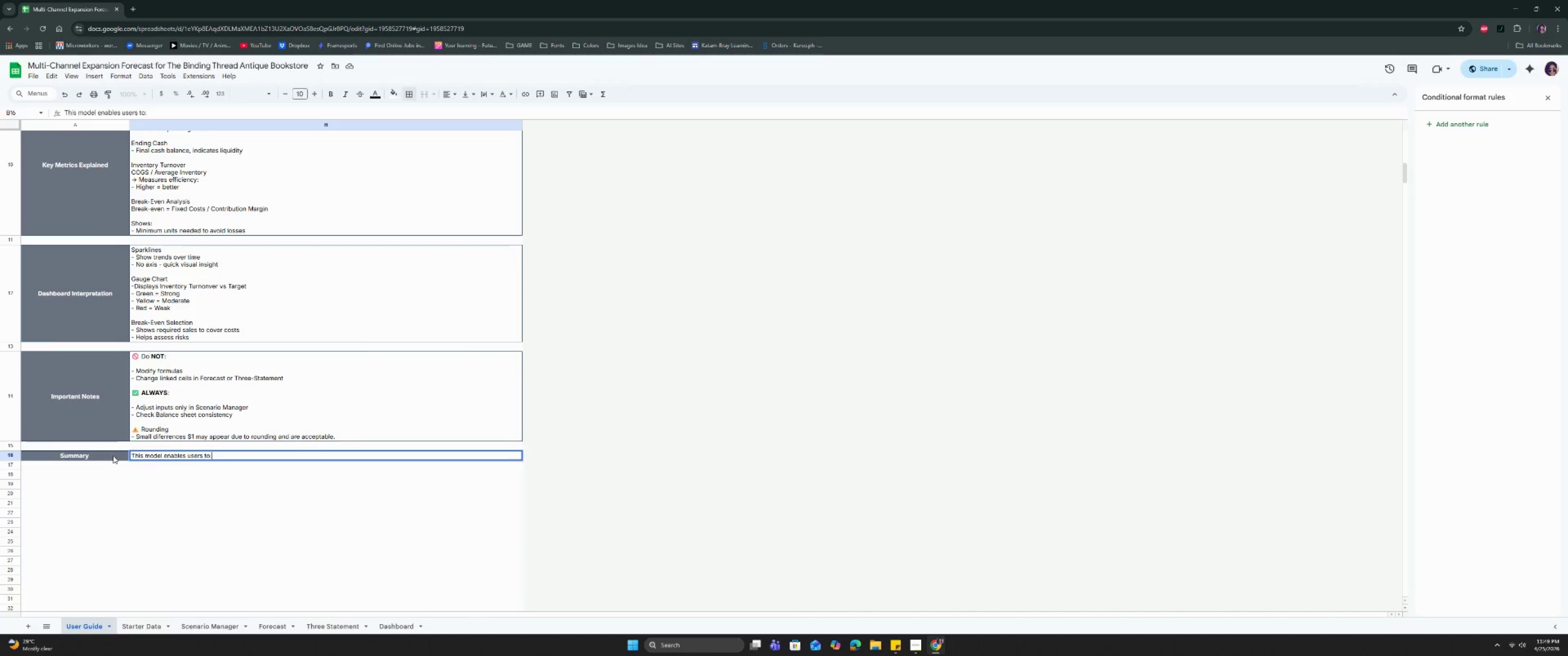 
key(Control+Enter)
 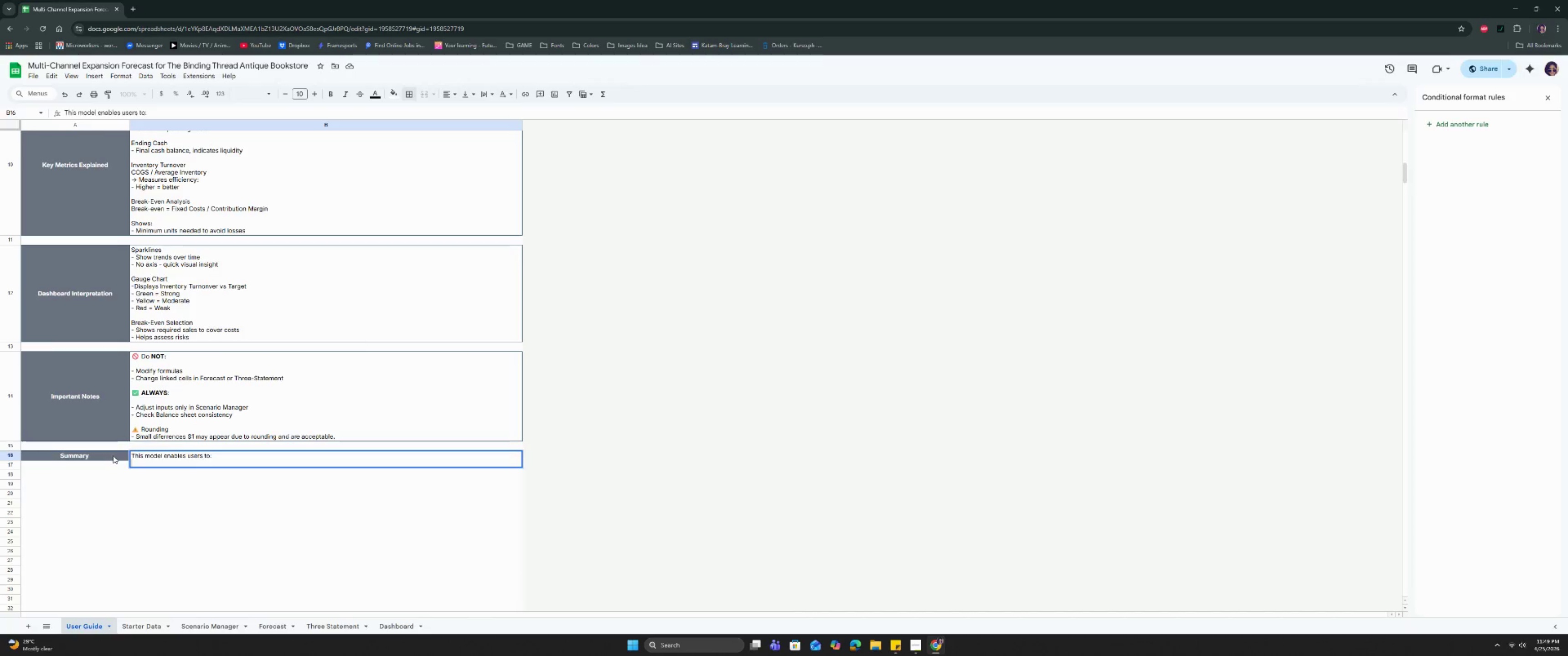 
key(Control+Enter)
 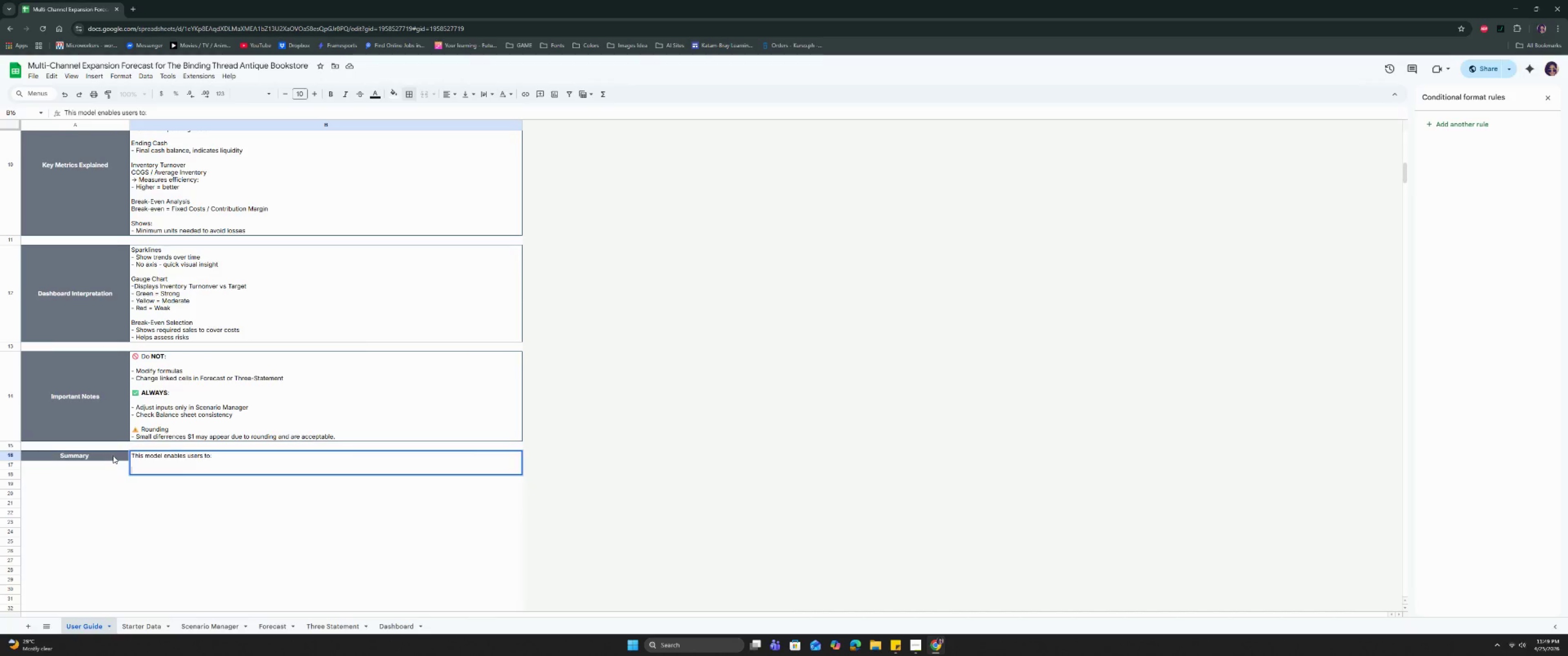 
type(-> Test difference)
key(Backspace)
type(t)
key(Backspace)
key(Backspace)
type(t business scenarios)
 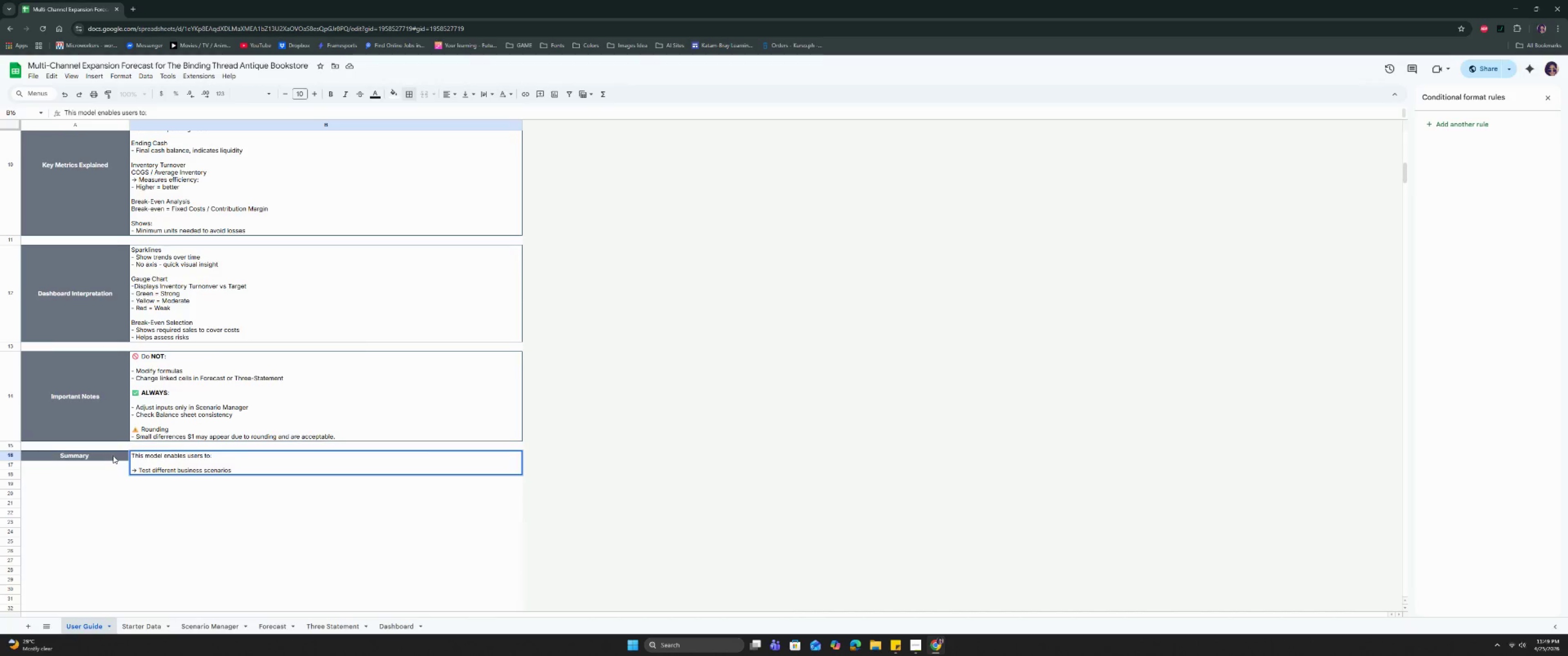 
key(Control+Enter)
 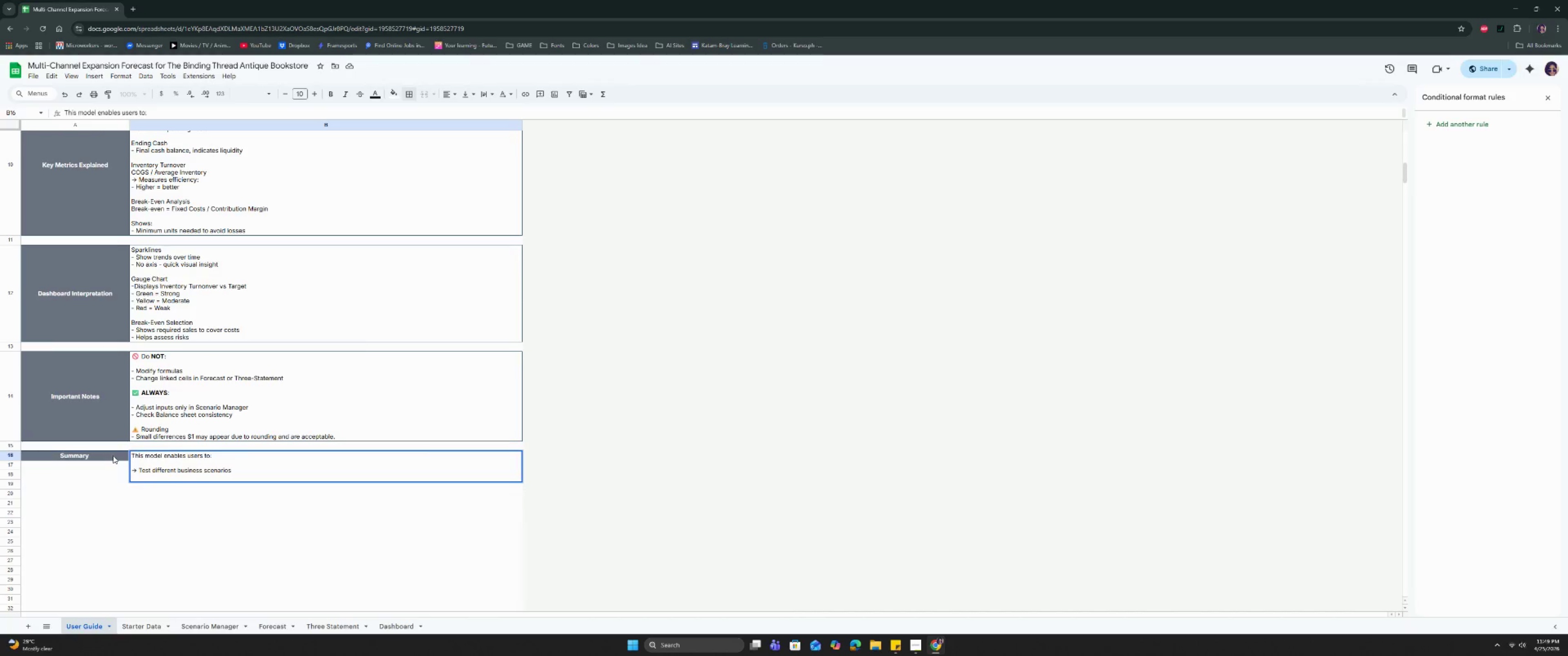 
type(-> Understand finance)
key(Backspace)
type(ial performance)
 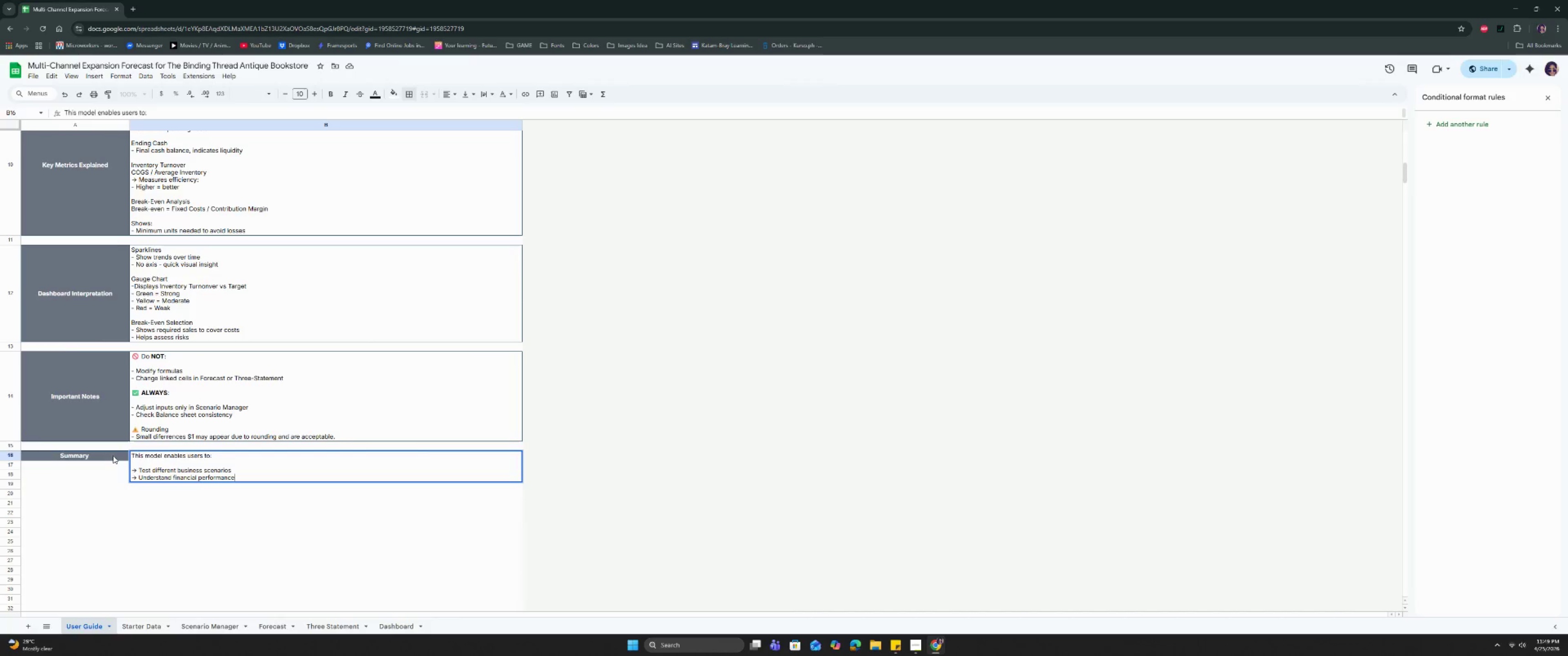 
key(Control+Enter)
 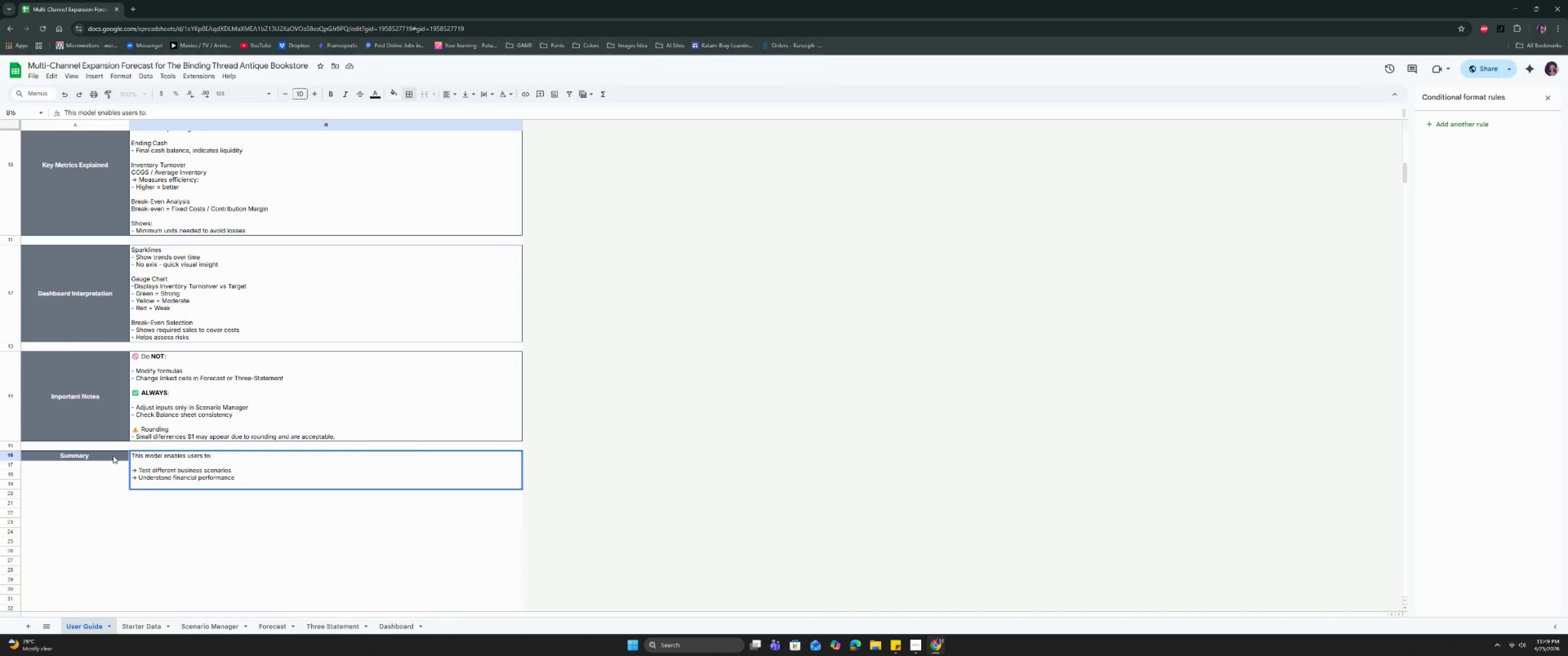 
type(- Evau)
key(Backspace)
key(Backspace)
key(Backspace)
key(Backspace)
key(Backspace)
key(Backspace)
type(> Evaluate operational efficiencl)
key(Backspace)
type(=y)
key(Backspace)
key(Backspace)
type(y)
key(Backspace)
type(y)
 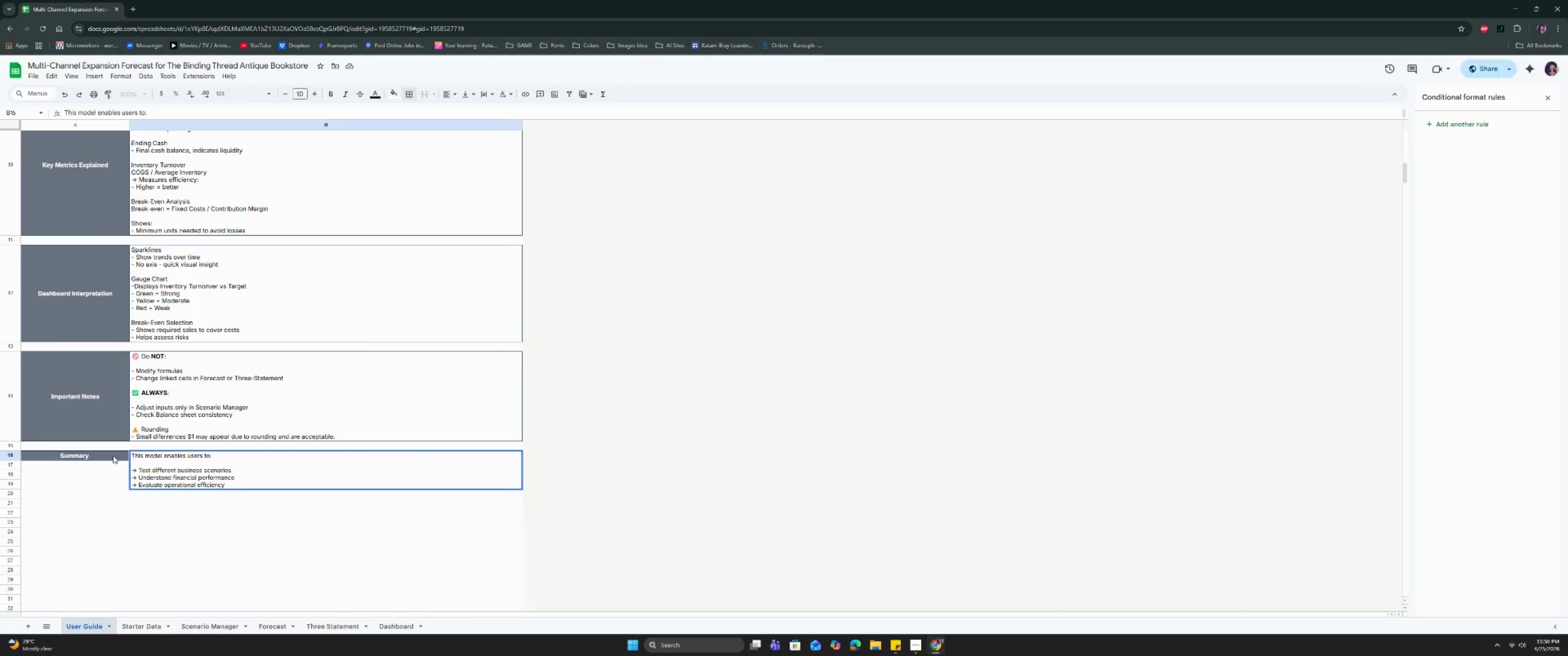 
key(Enter)
 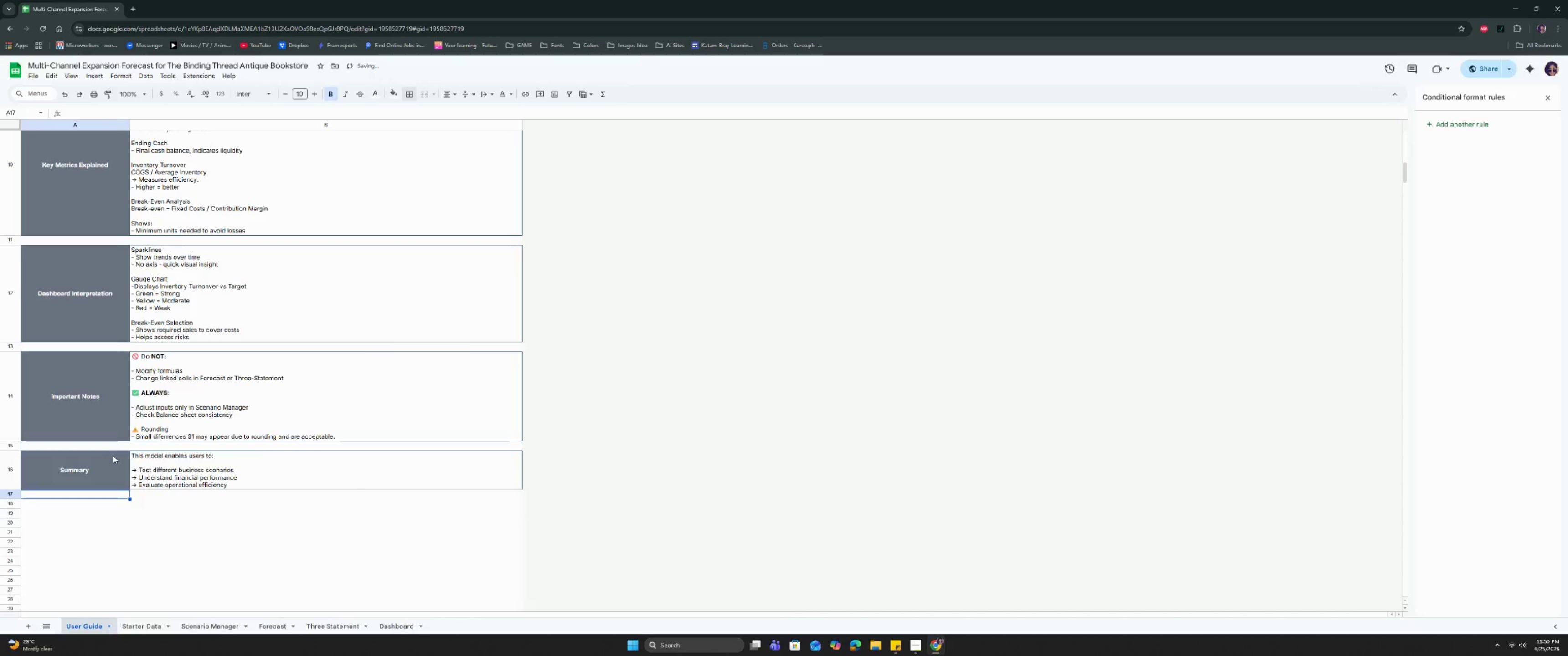 
key(ArrowUp)
 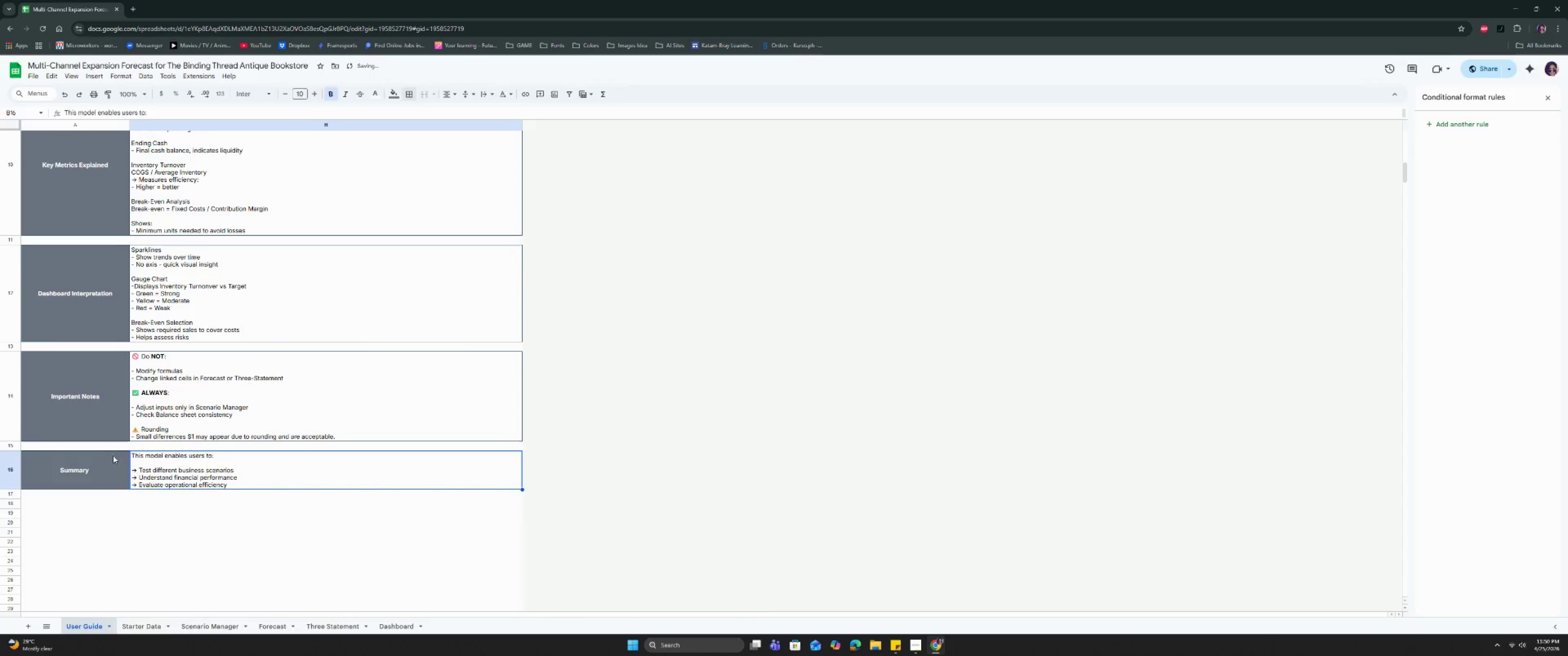 
key(ArrowRight)
 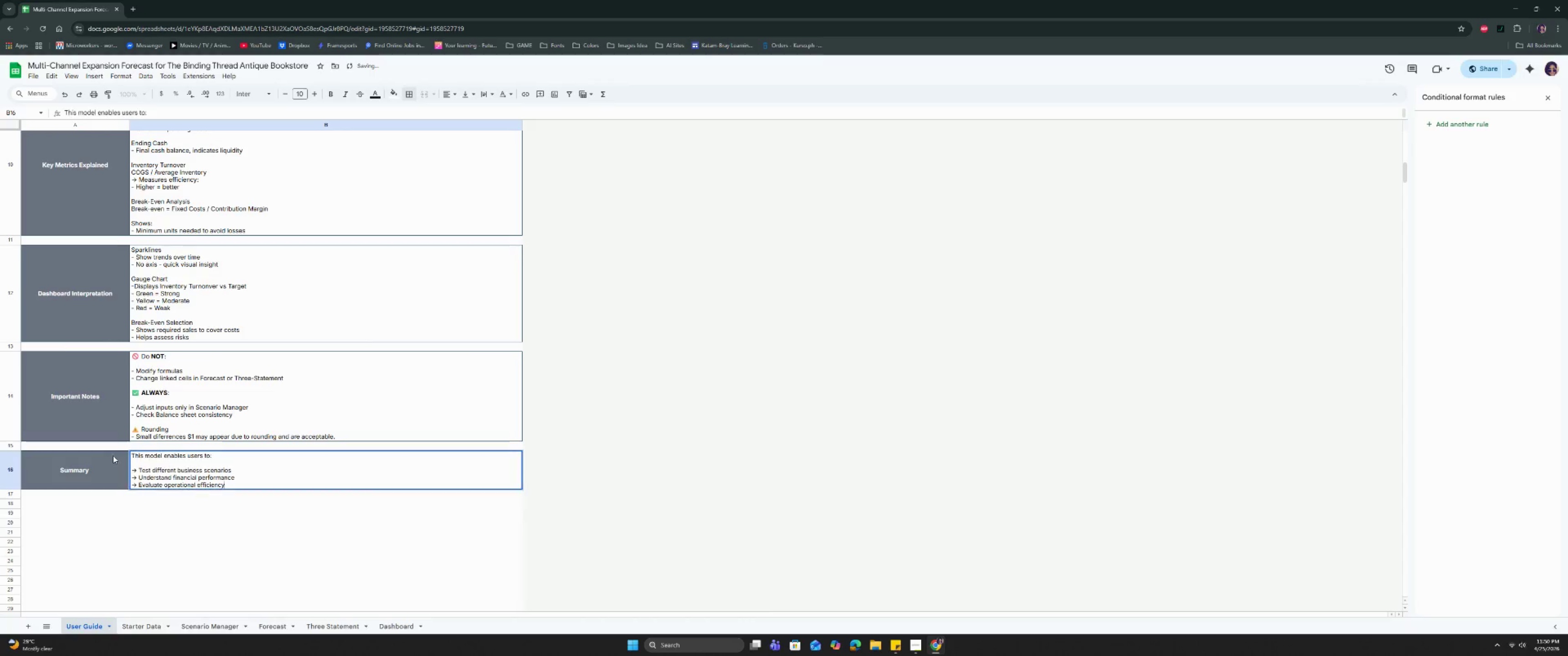 
key(Enter)
 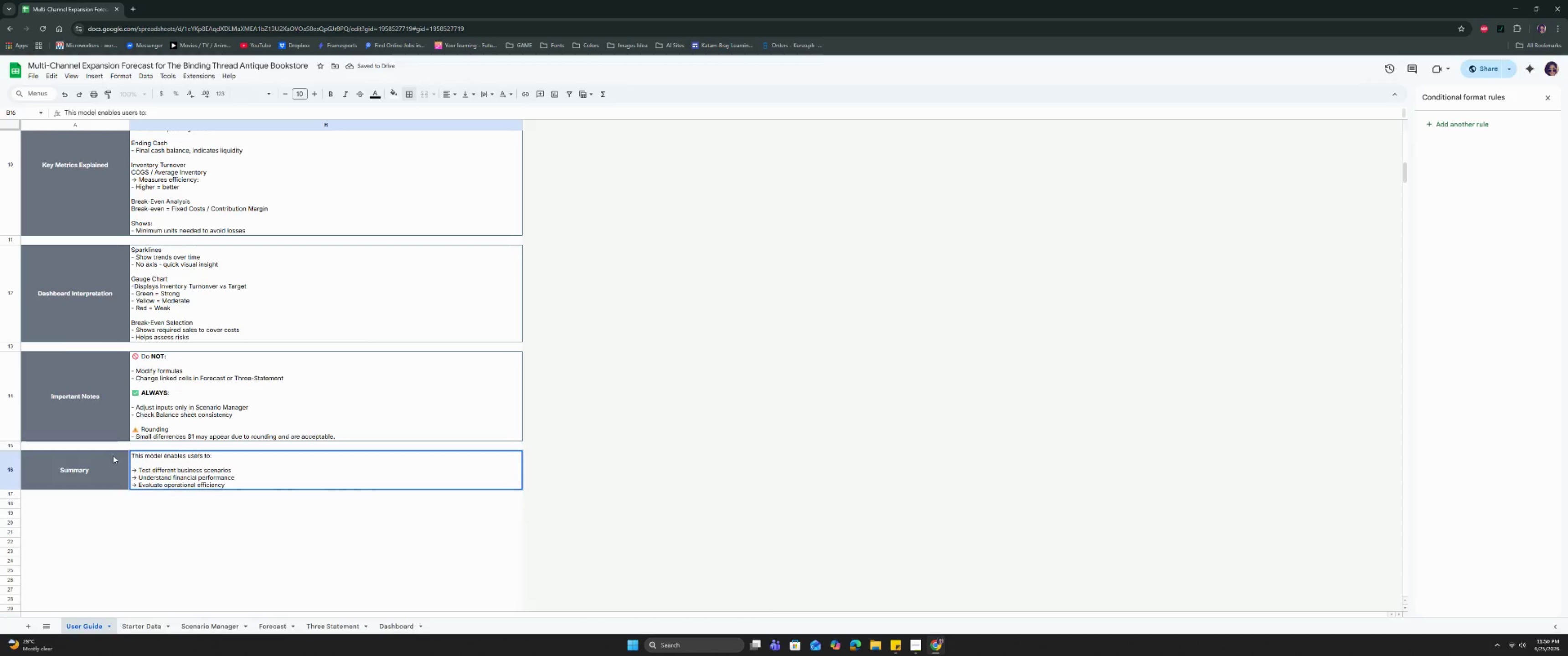 
key(Control+Enter)
 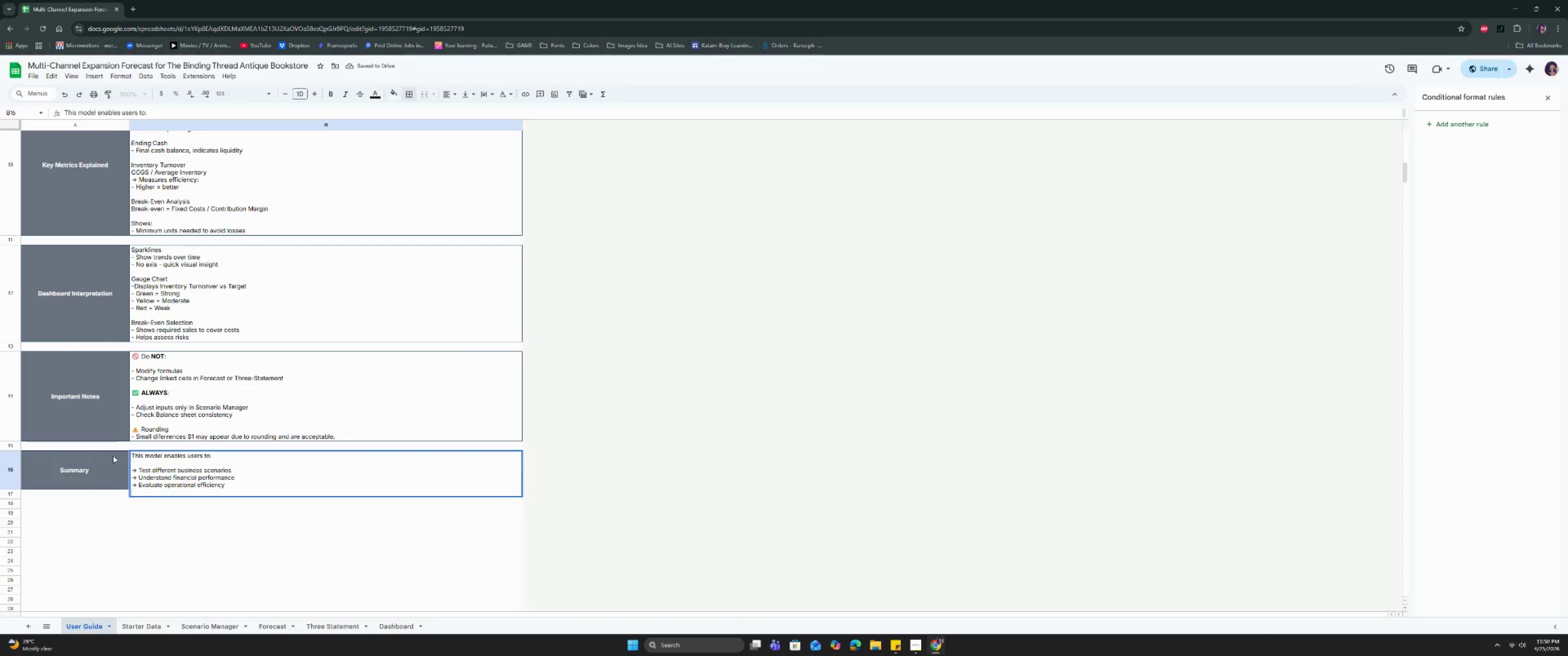 
type(-> ,ale om)
key(Backspace)
key(Backspace)
key(Backspace)
key(Backspace)
key(Backspace)
key(Backspace)
key(Backspace)
type(Make informae)
key(Backspace)
key(Backspace)
type(ed deccisio)
key(Backspace)
key(Backspace)
key(Backspace)
key(Backspace)
key(Backspace)
type(isions using visual dashbaord)
 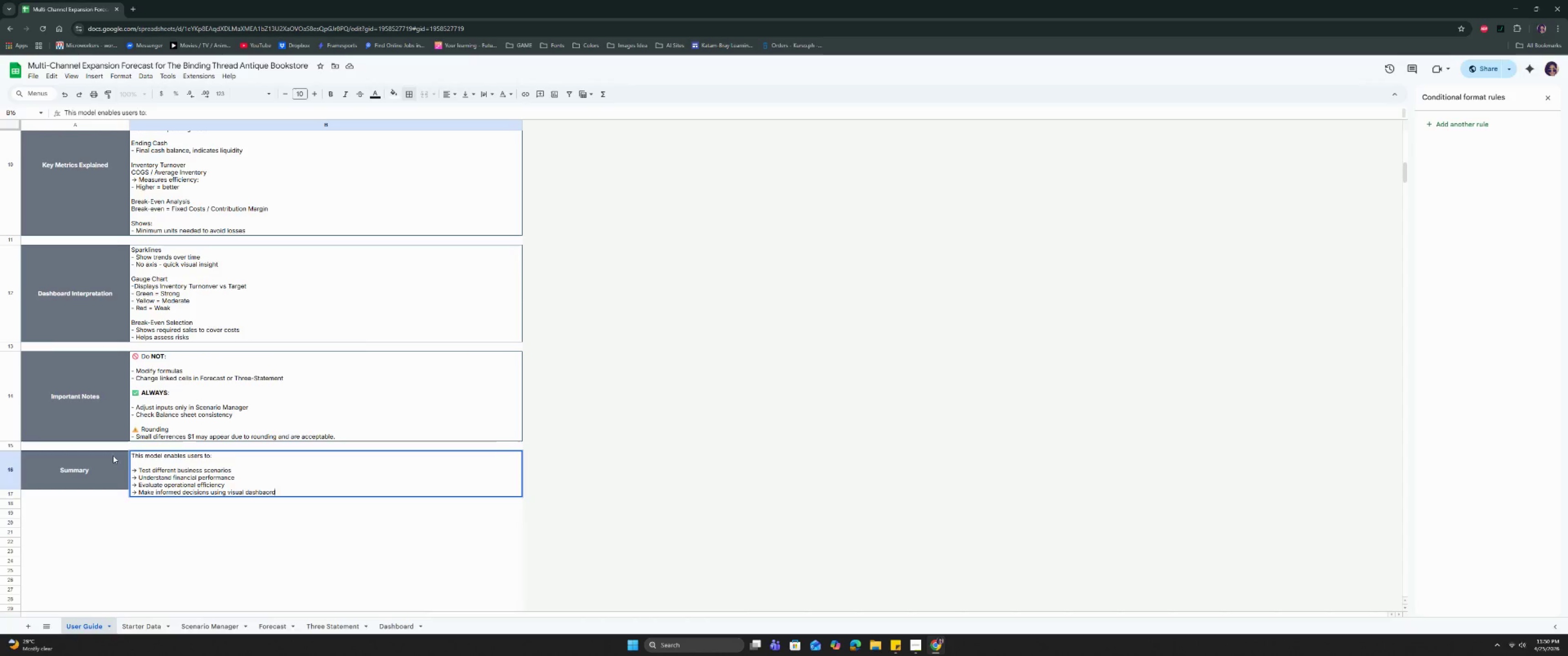 
key(Enter)
 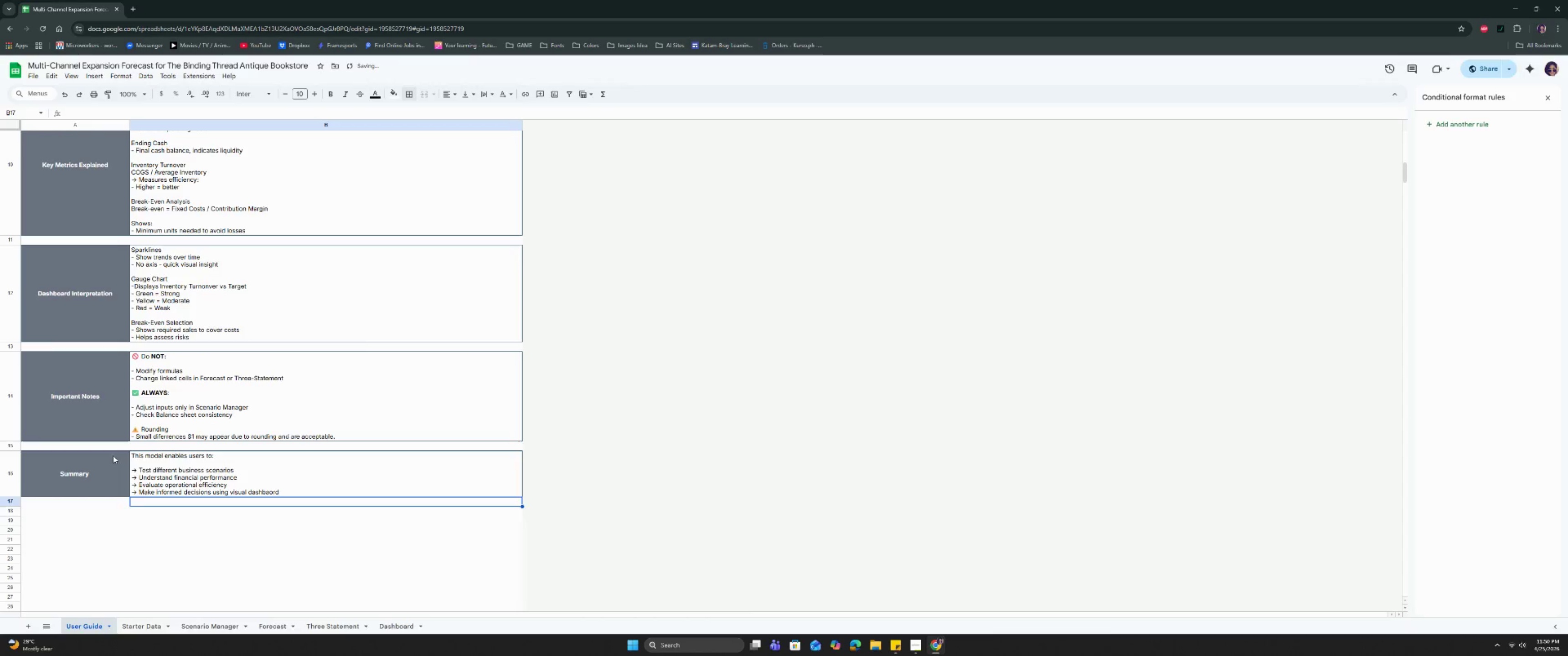 
key(ArrowUp)
 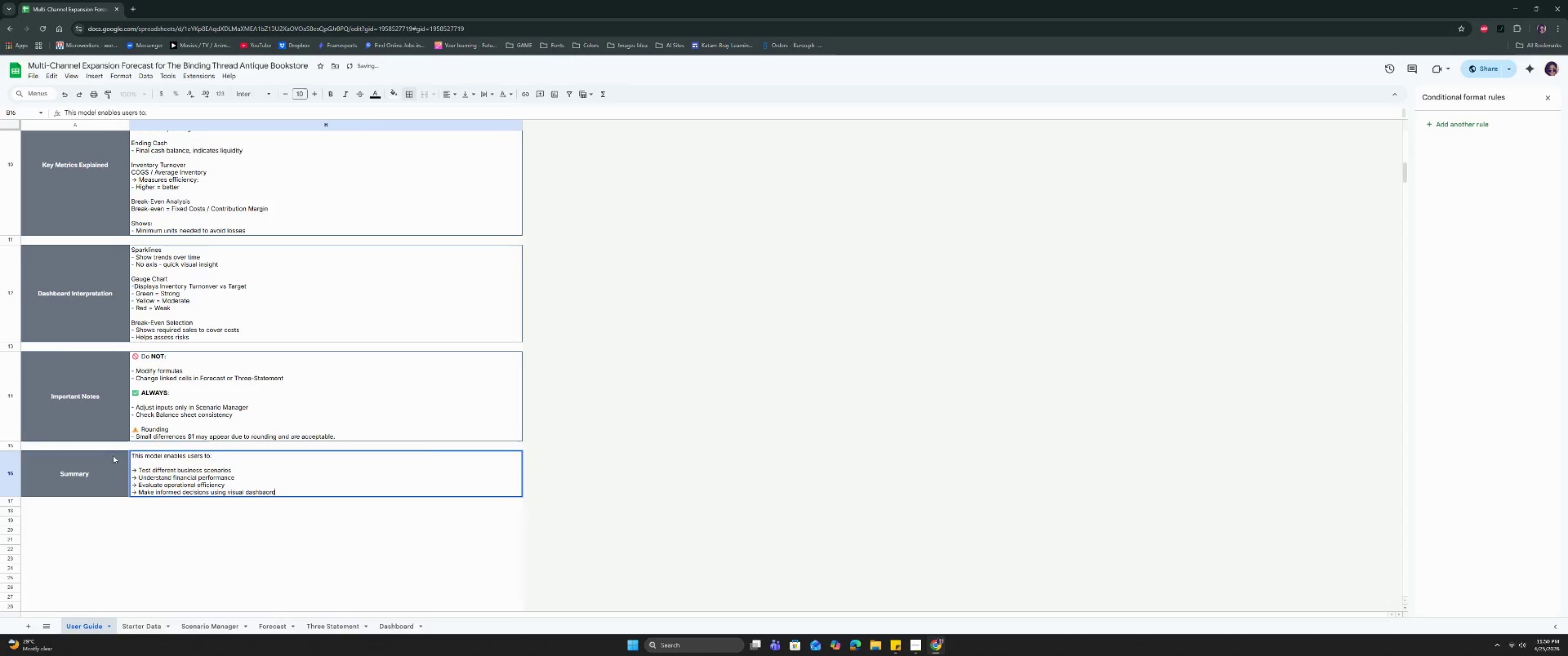 
key(Enter)
 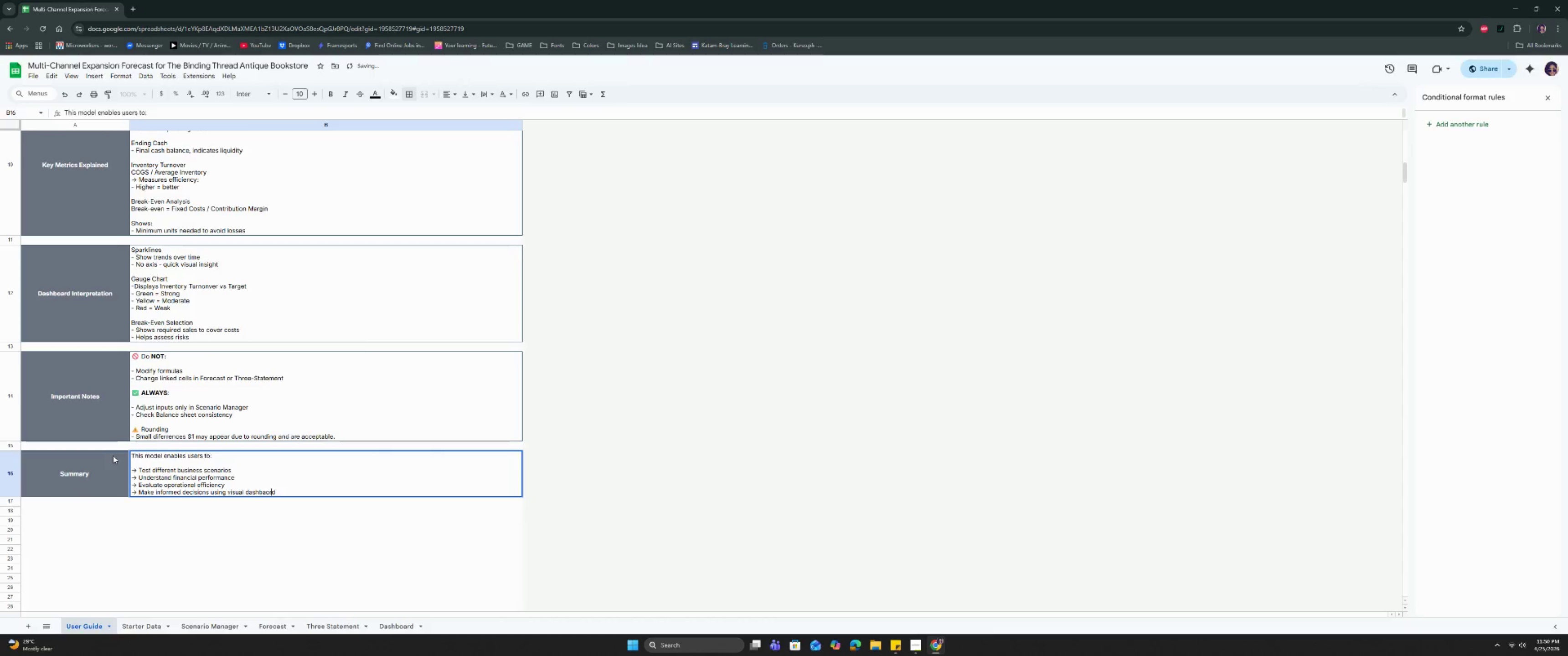 
key(ArrowLeft)
 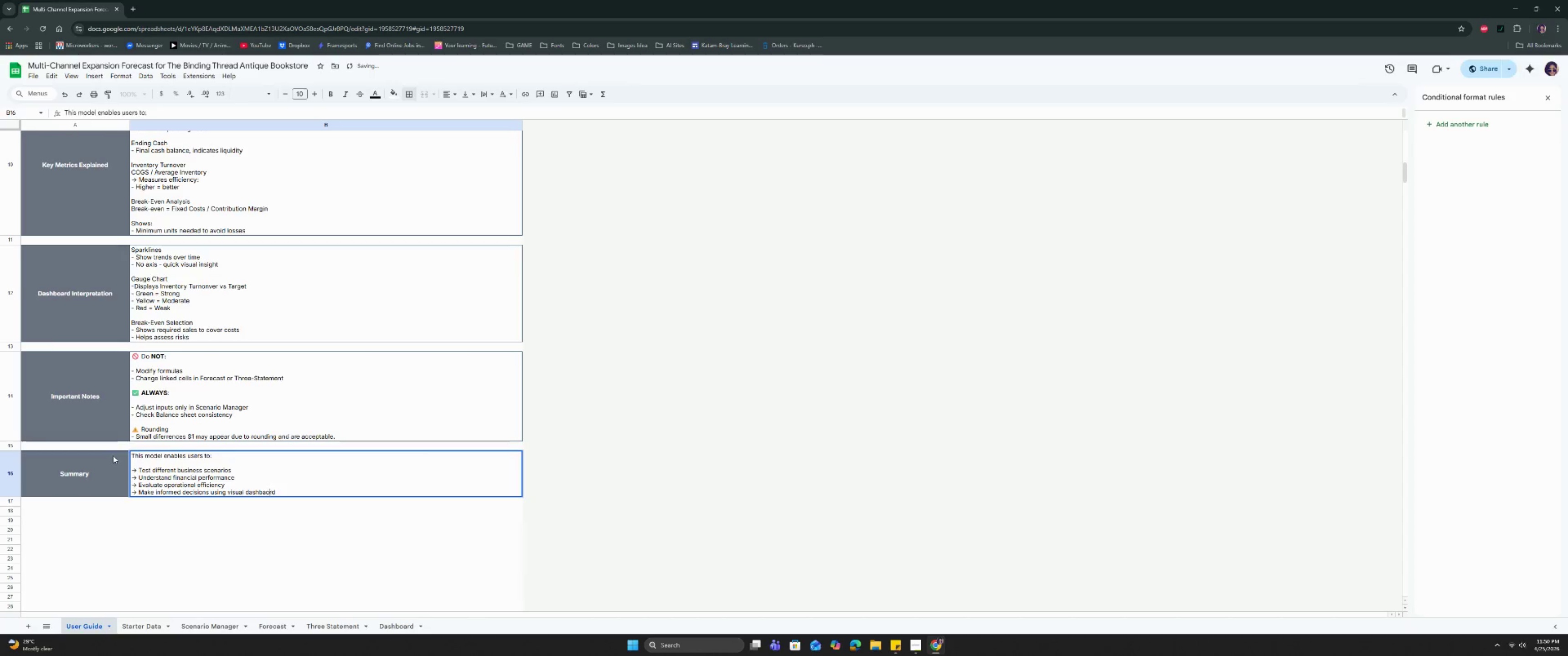 
key(ArrowLeft)
 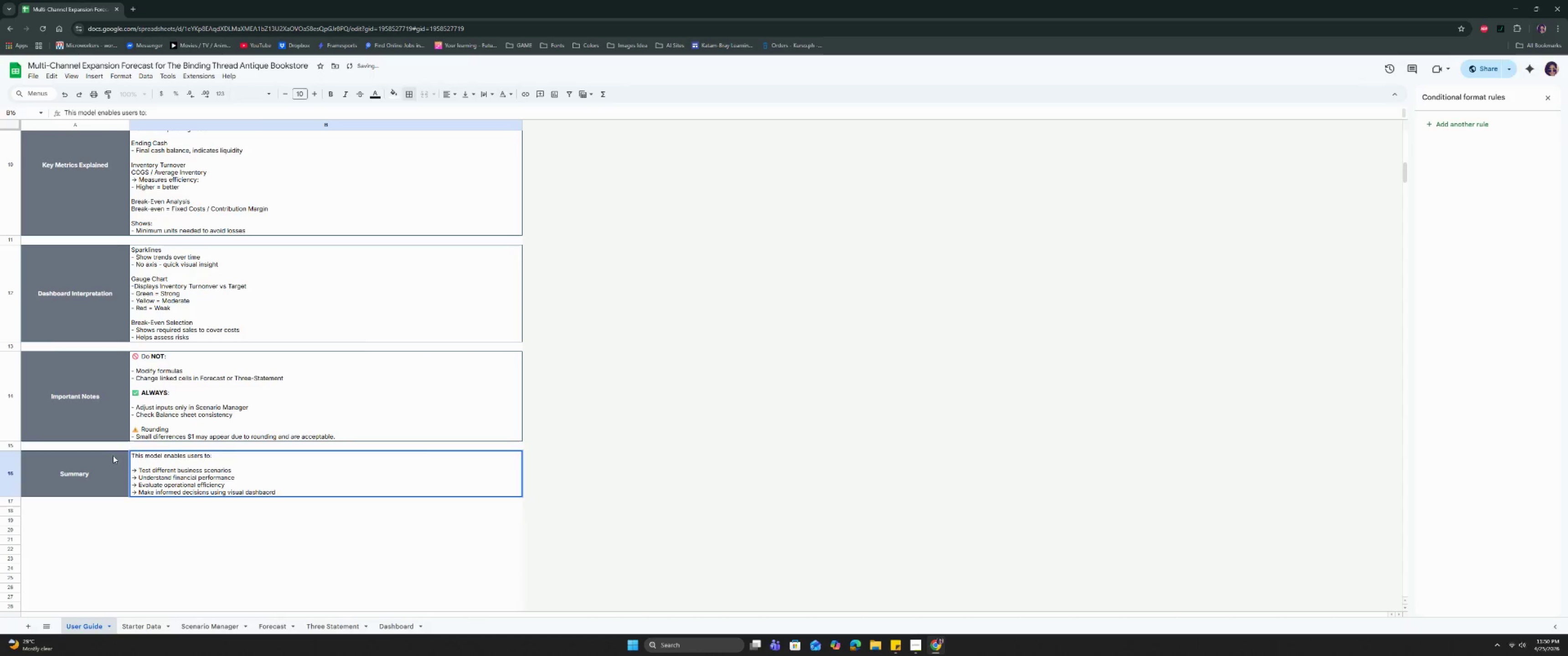 
key(Backspace)
key(Backspace)
type(oad)
key(Backspace)
 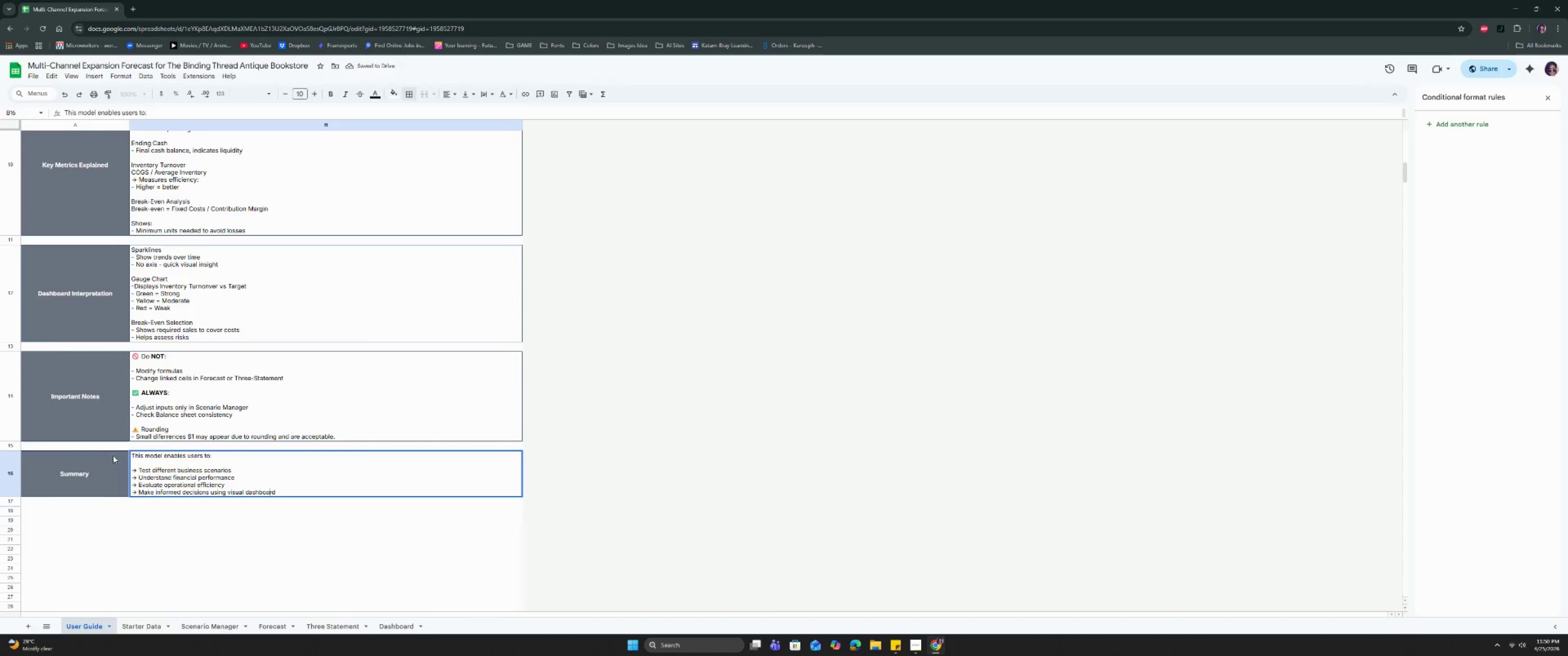 
key(Enter)
 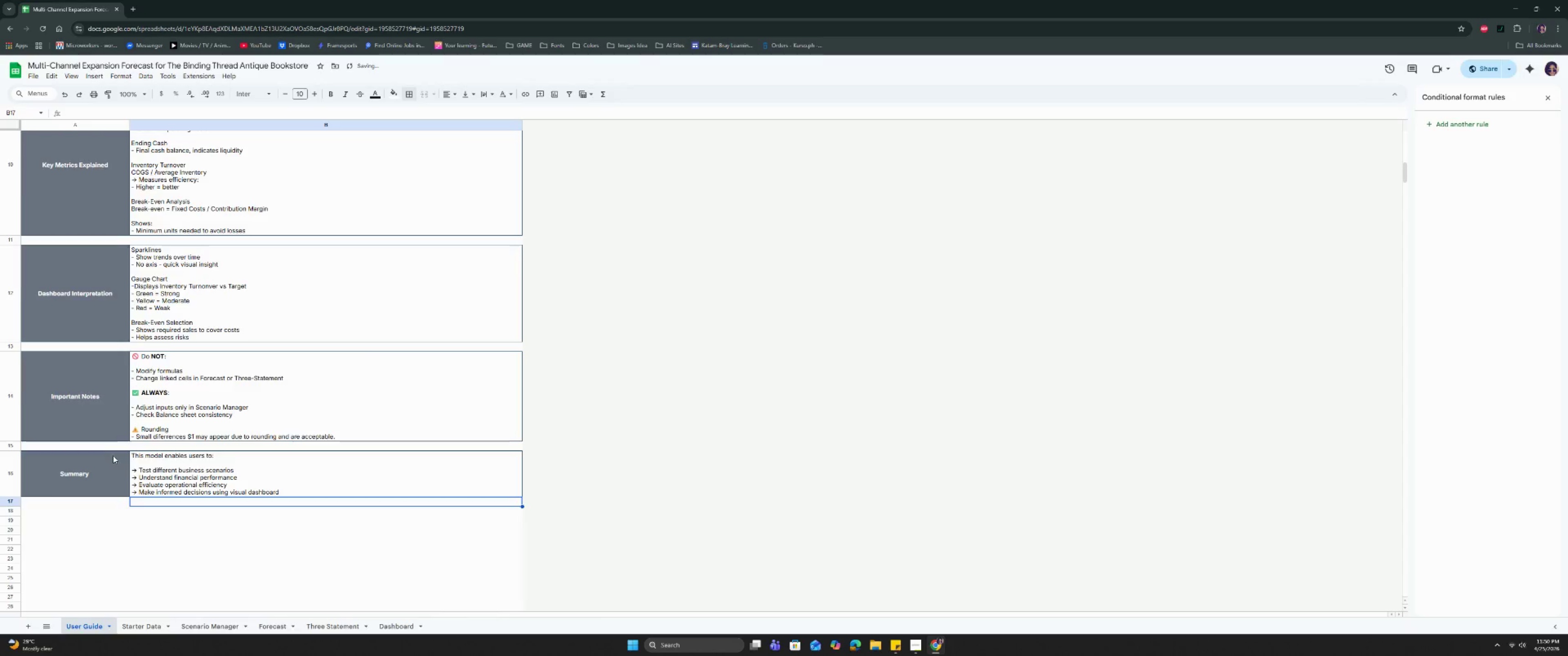 
scroll: coordinate [113, 455], scroll_direction: down, amount: 1.0
 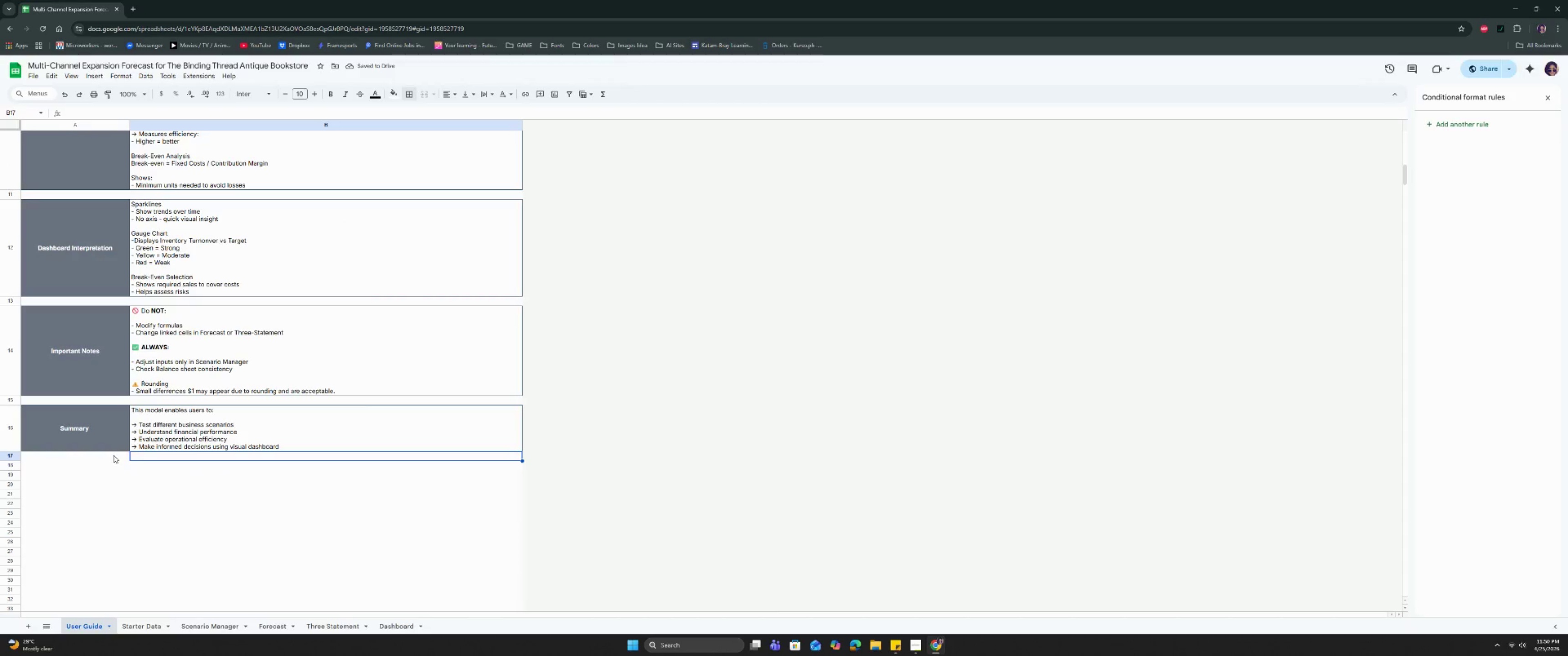 
left_click([9, 466])
 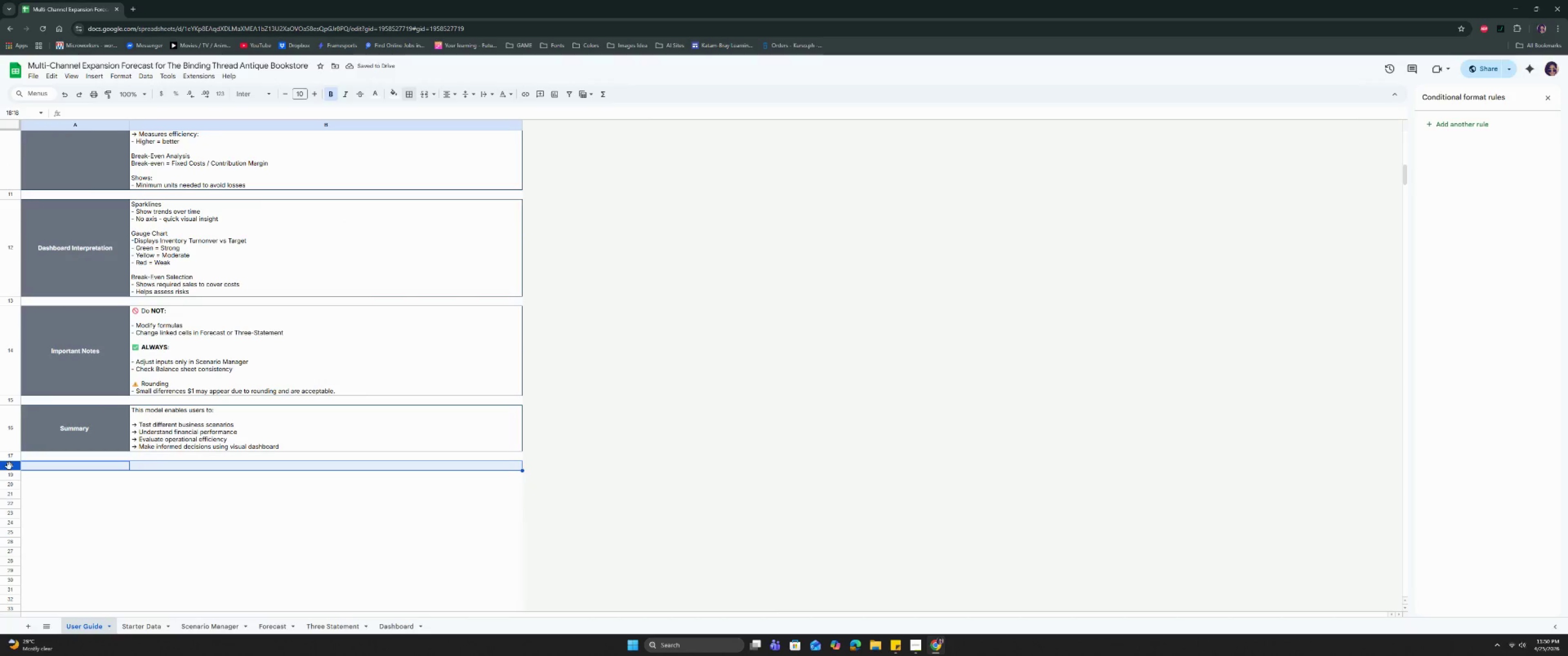 
right_click([9, 466])
 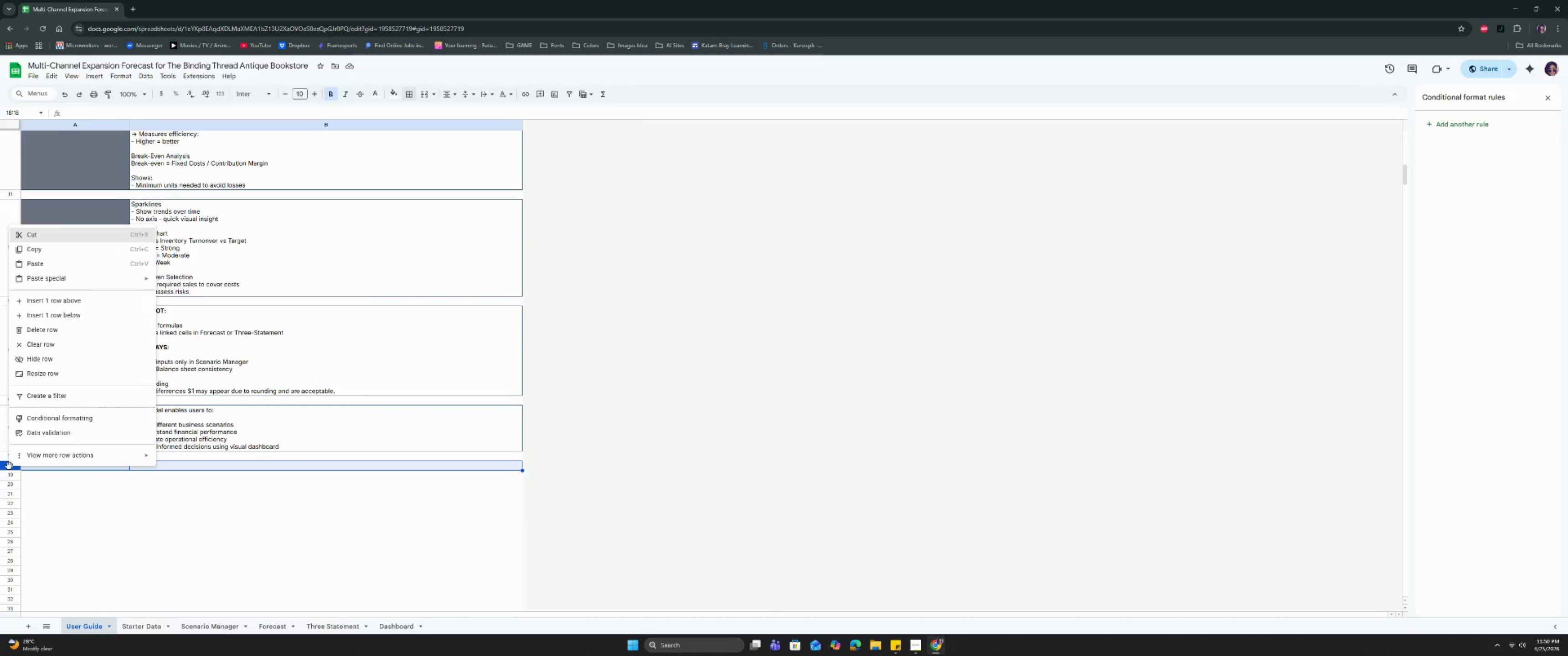 
left_click([9, 466])
 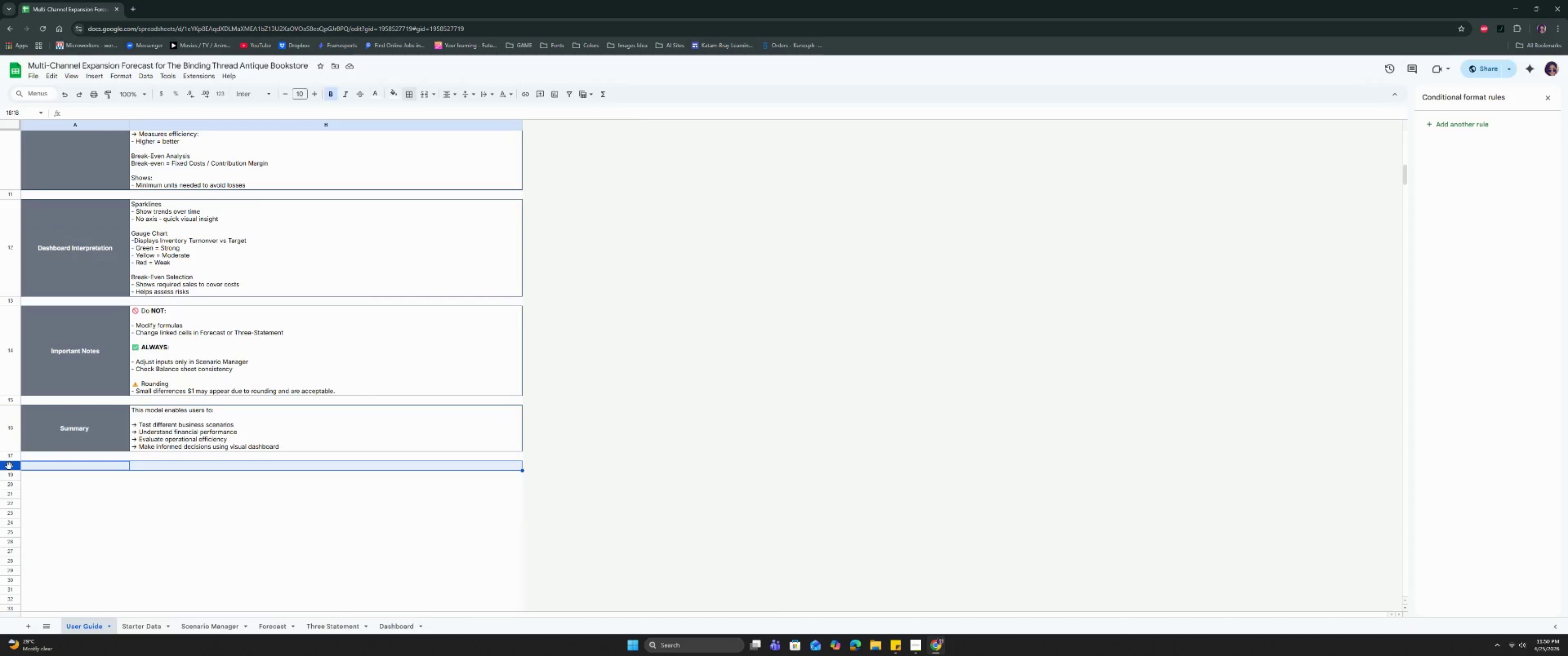 
key(Control+Shift+ArrowDown)
 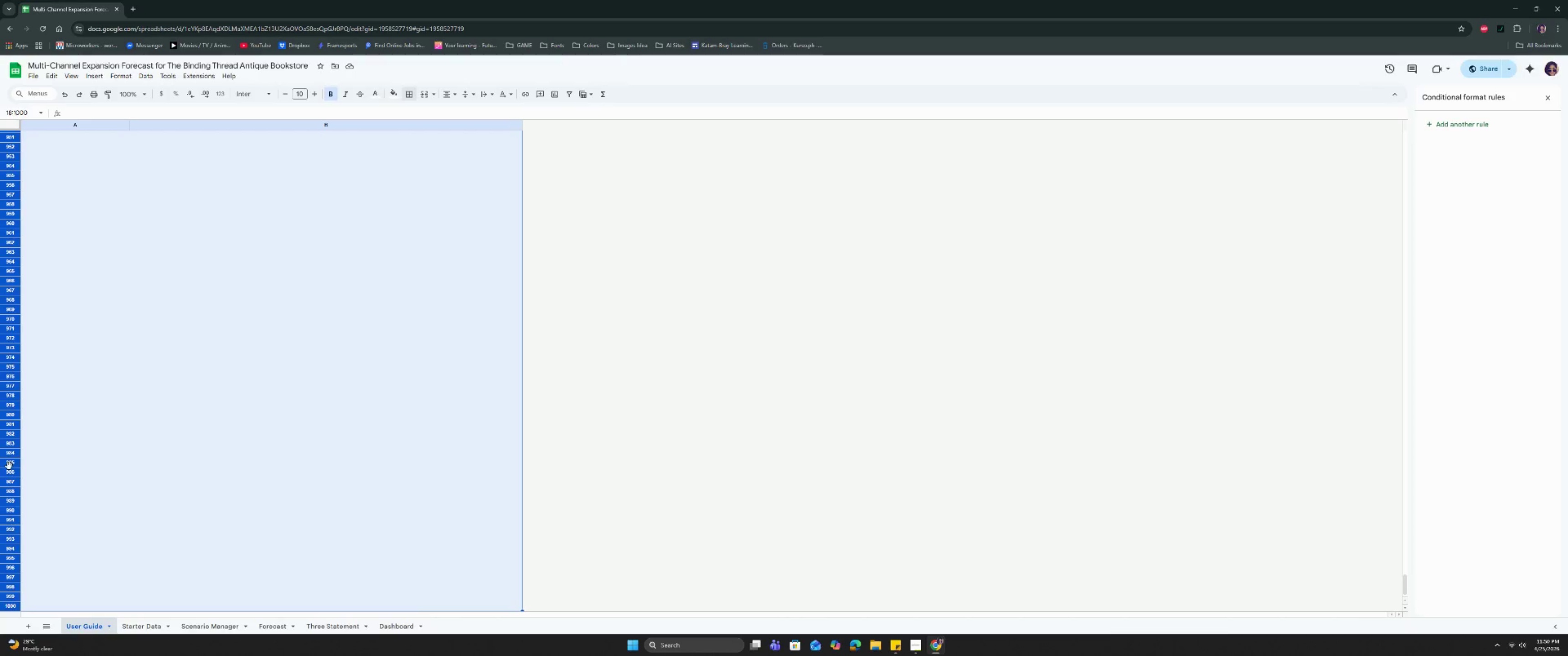 
right_click([9, 466])
 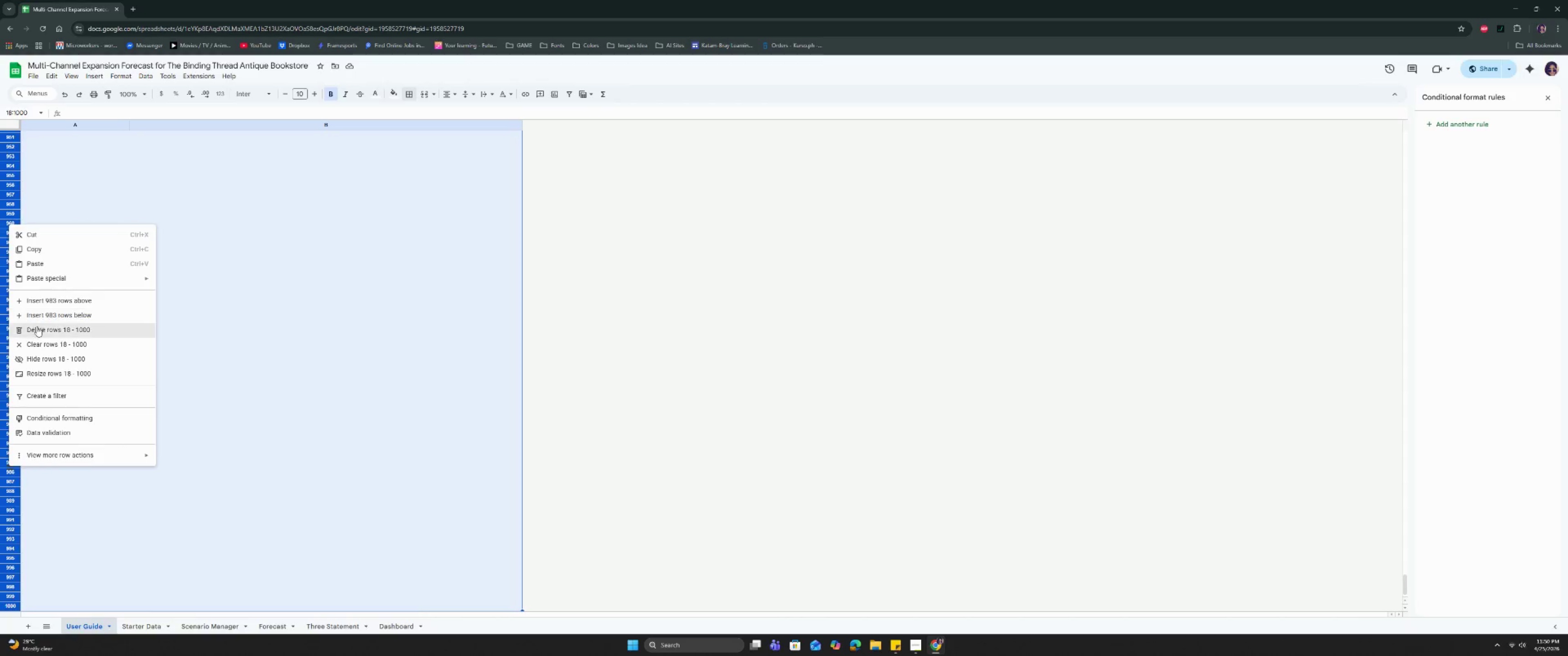 
left_click([37, 331])
 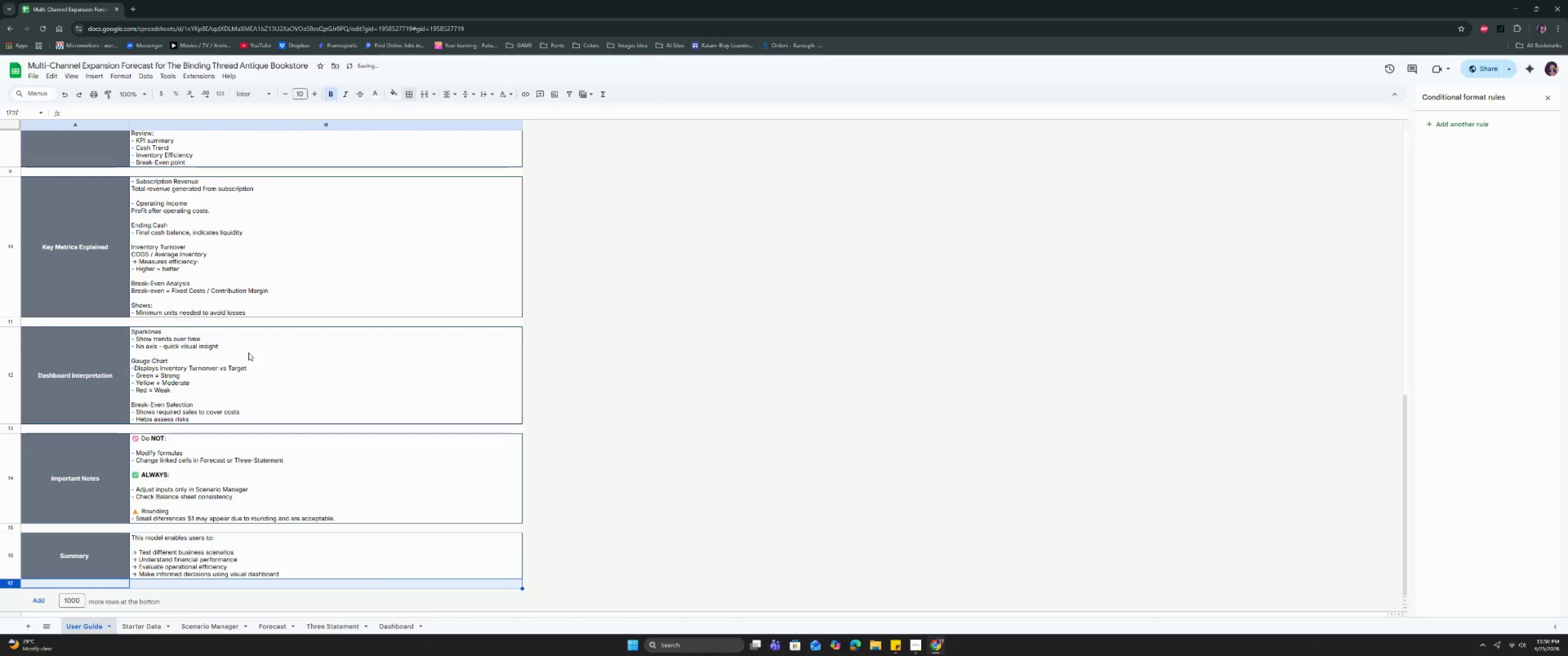 
scroll: coordinate [259, 358], scroll_direction: up, amount: 20.0
 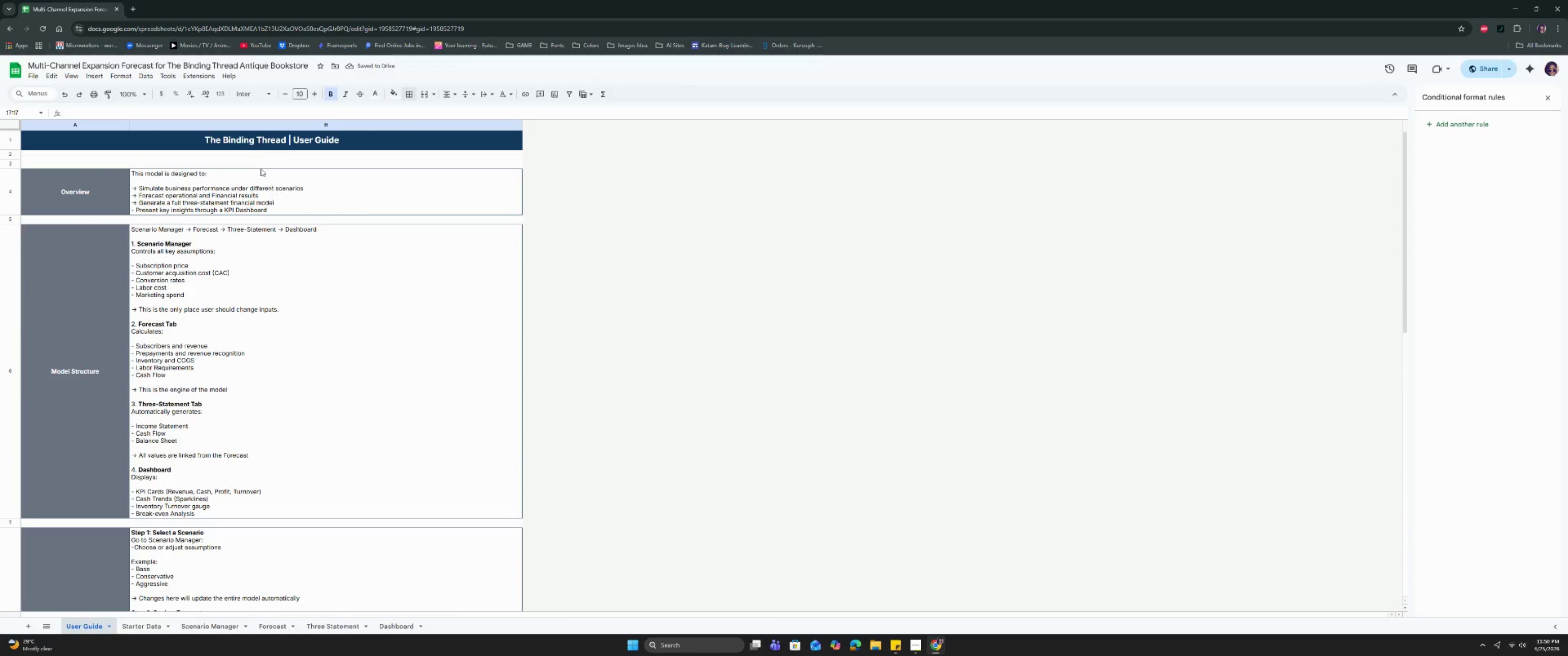 
left_click([257, 163])
 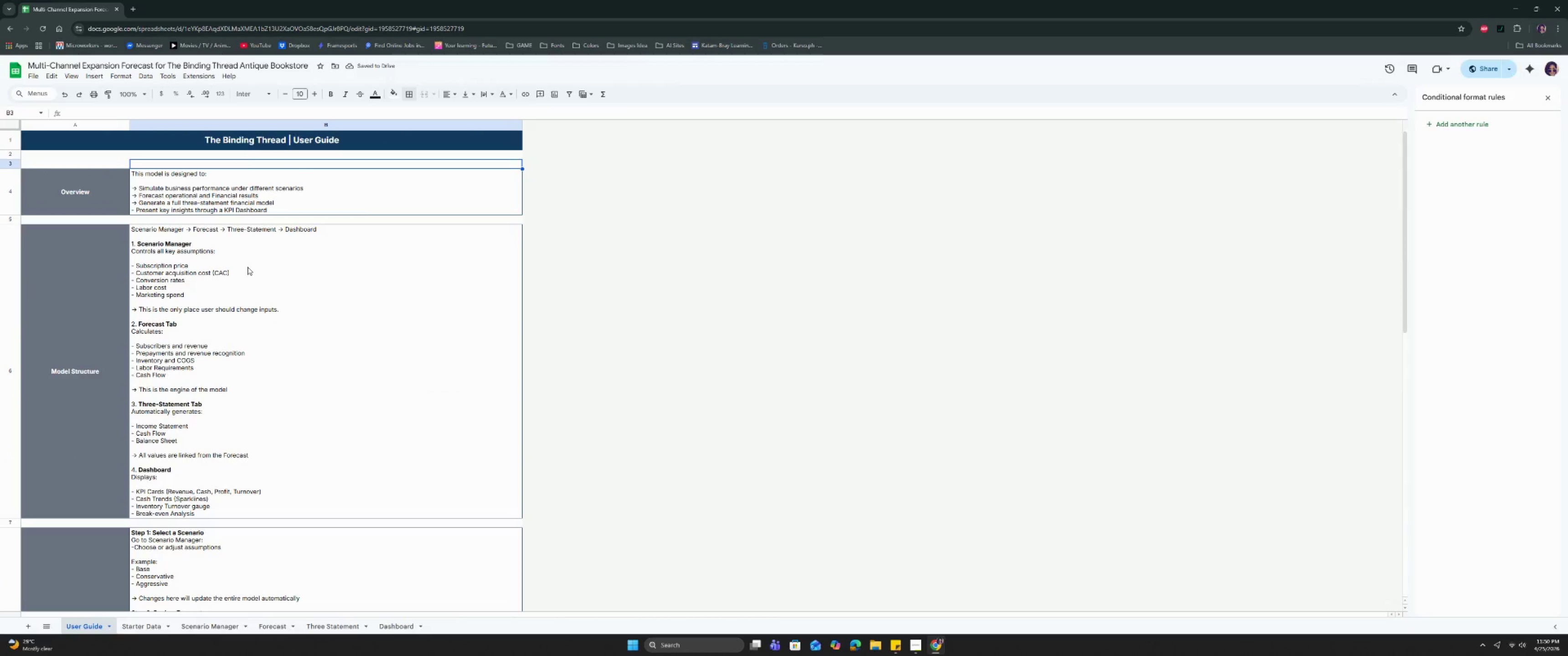 
left_click([248, 267])
 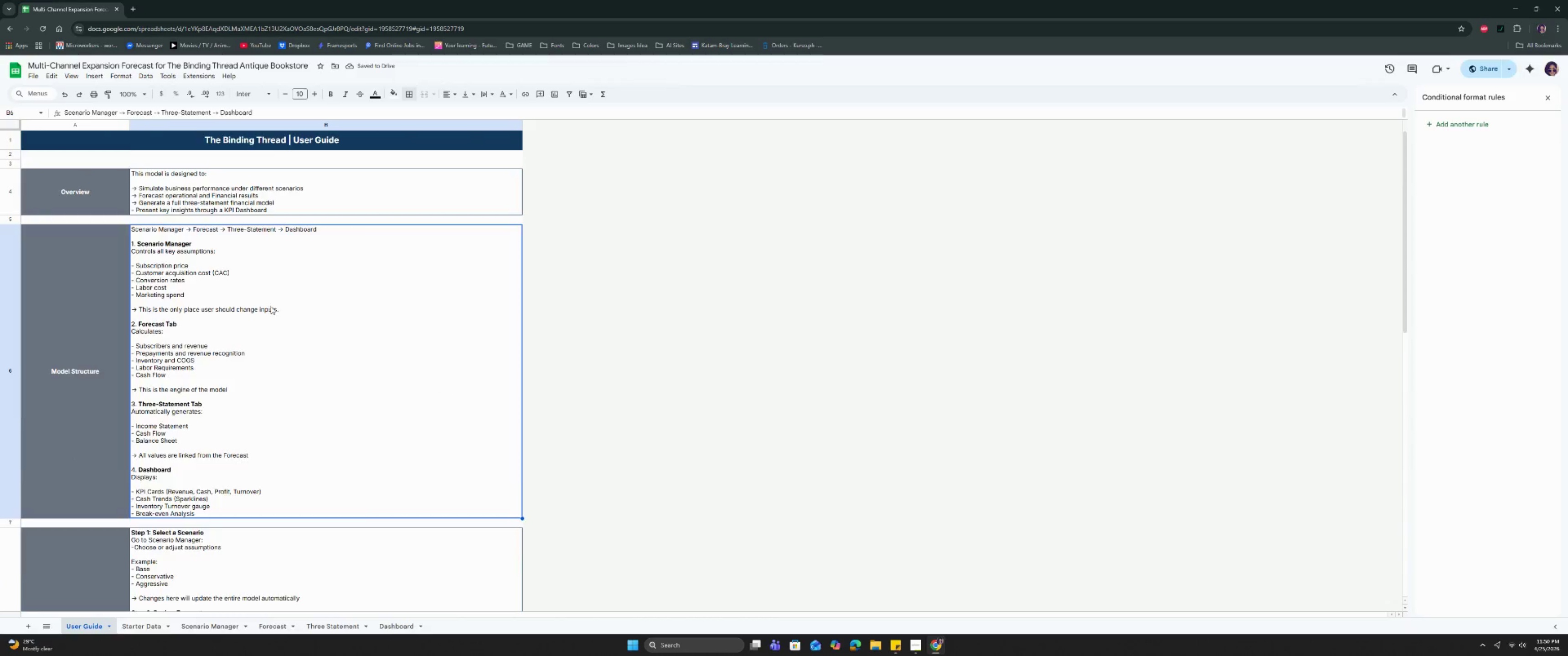 
scroll: coordinate [272, 307], scroll_direction: down, amount: 18.0
 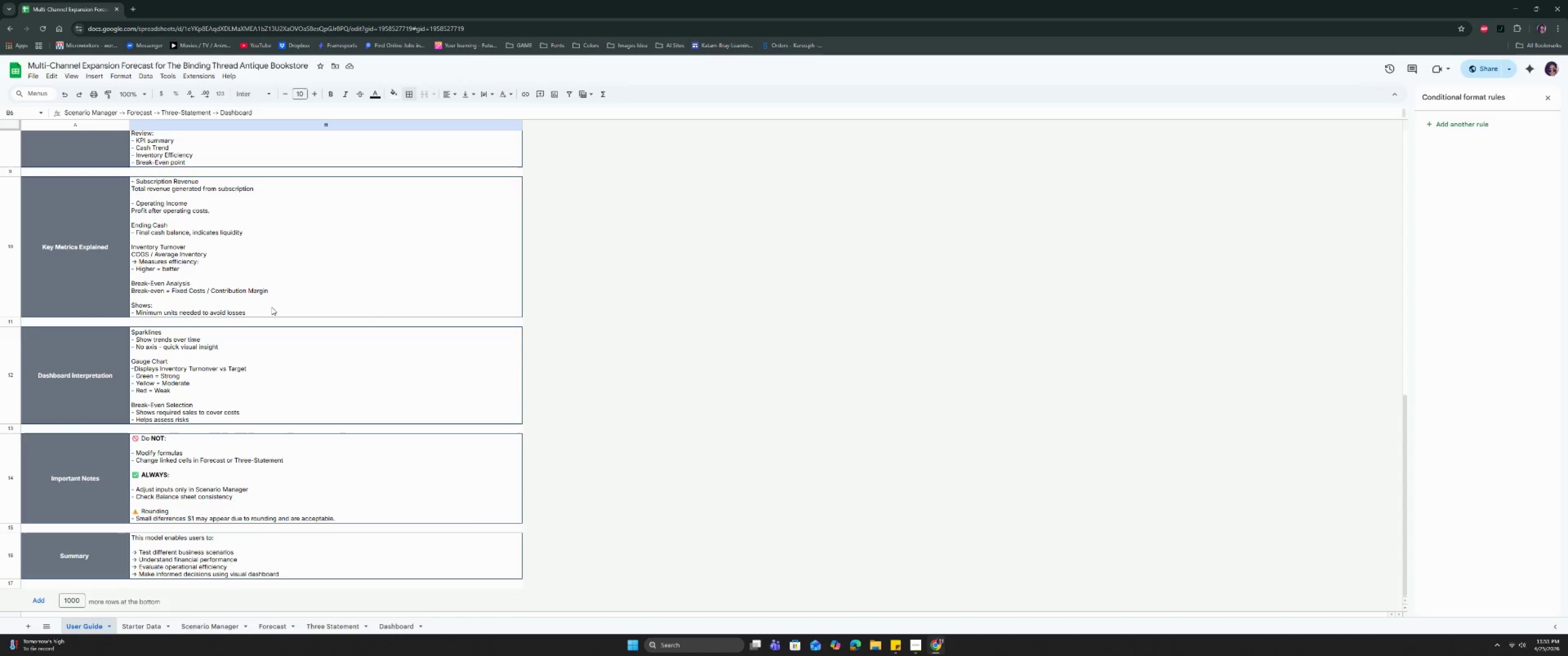 
wait(64.83)
 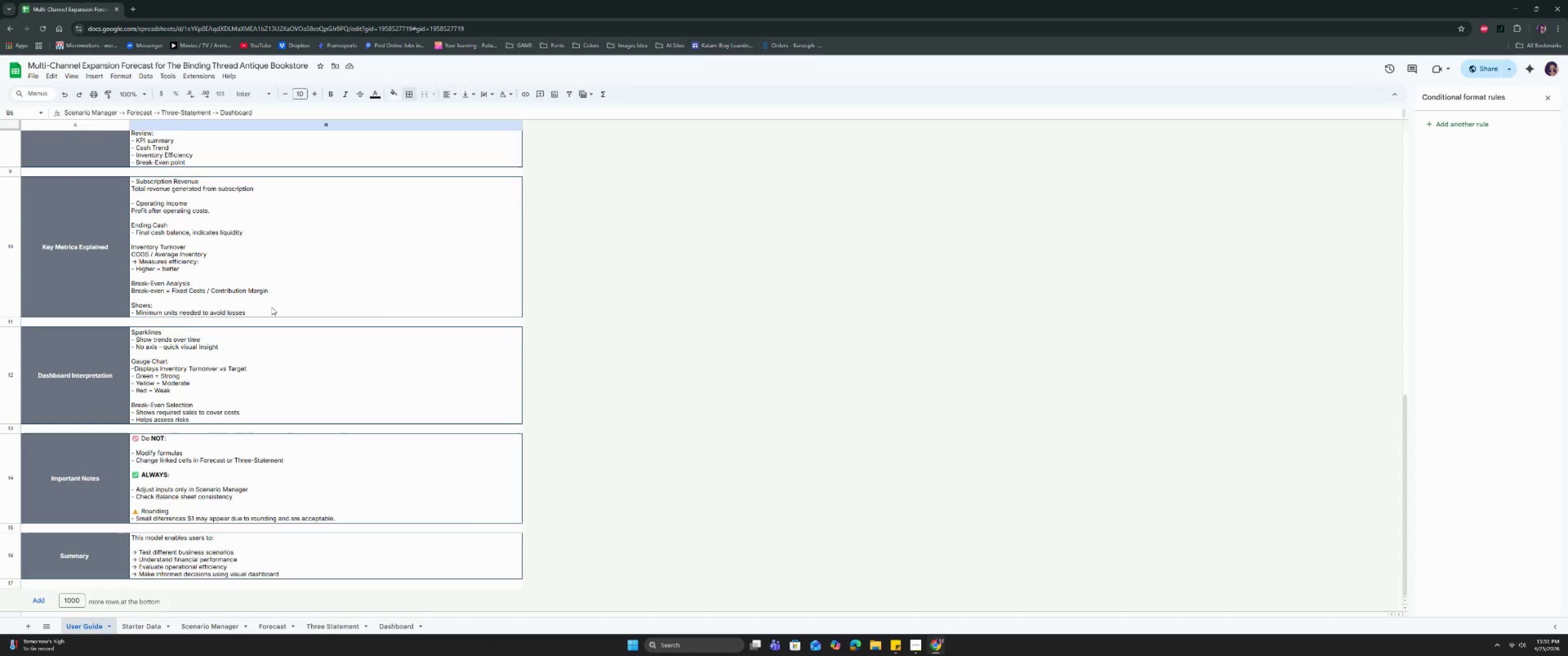 
left_click([389, 435])
 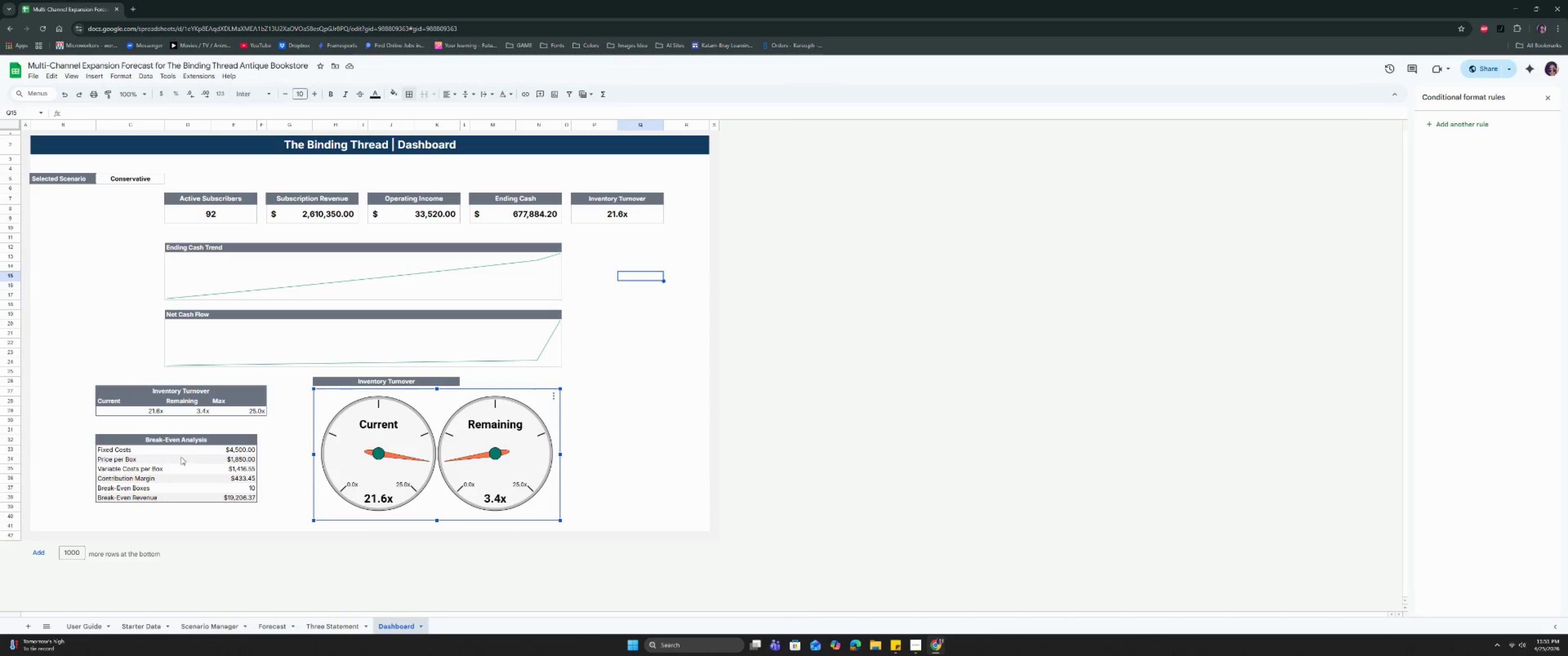 
left_click([180, 452])
 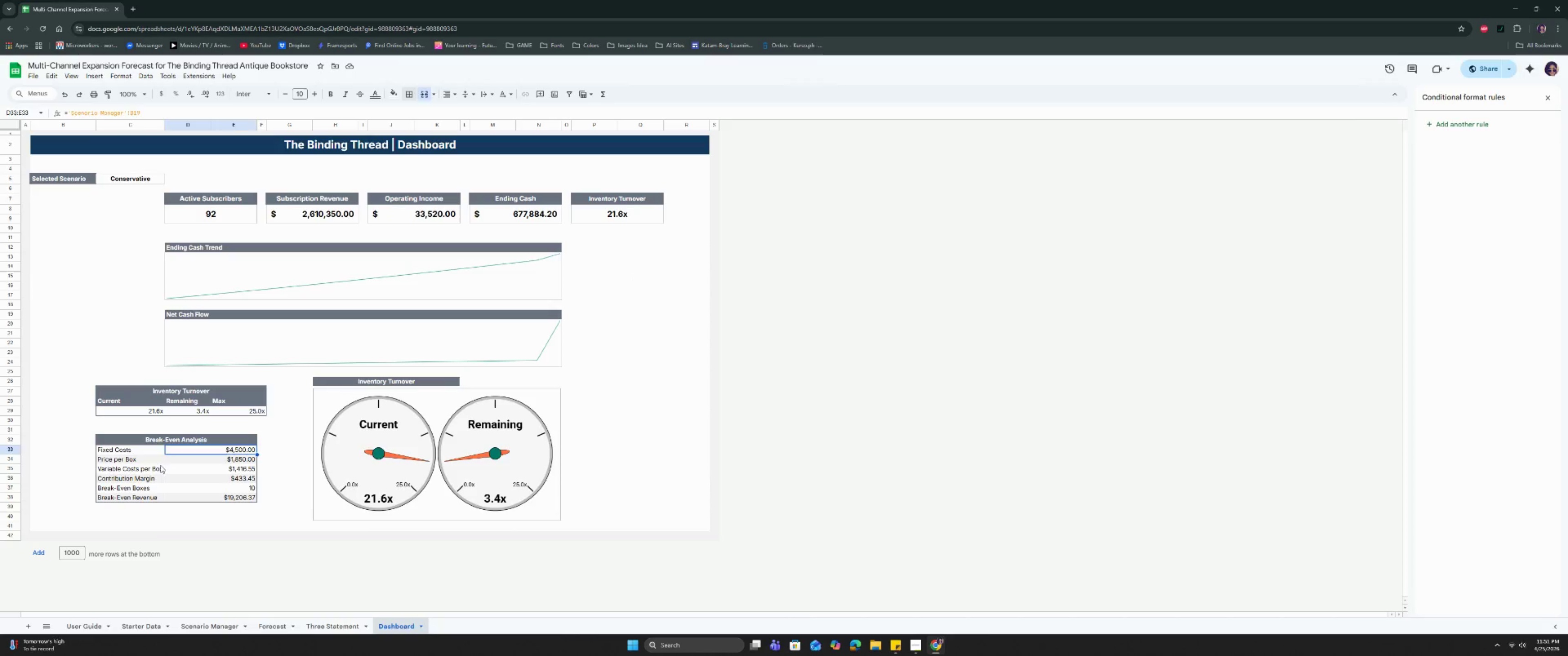 
left_click([160, 465])
 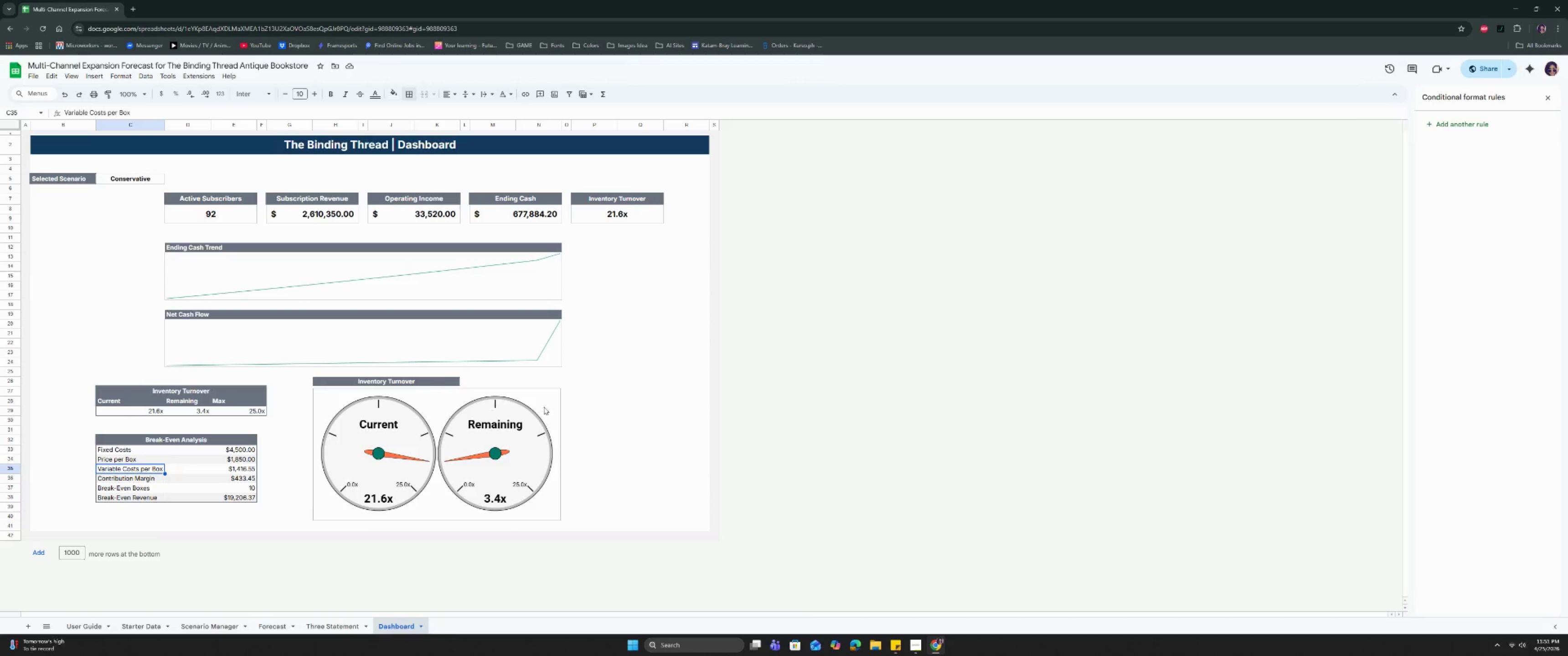 
double_click([555, 394])
 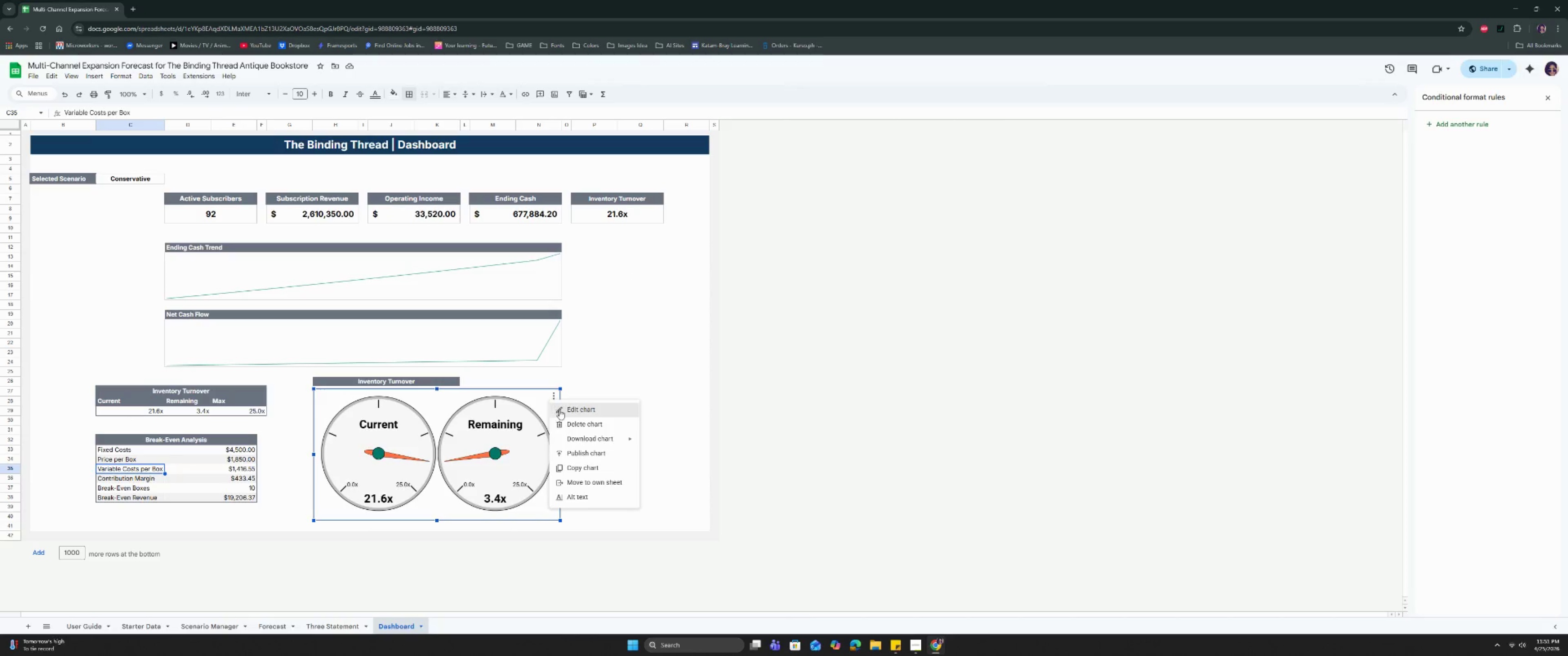 
left_click([564, 411])
 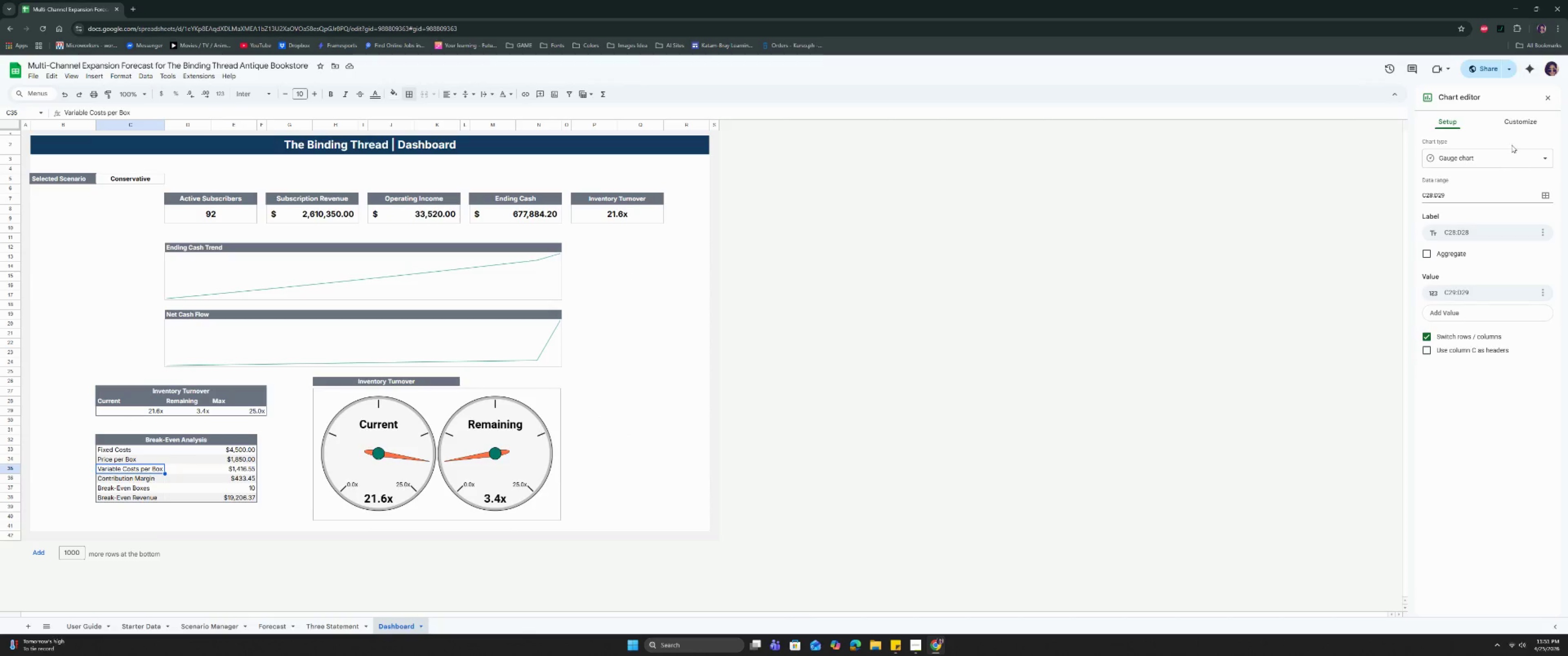 
left_click([1510, 123])
 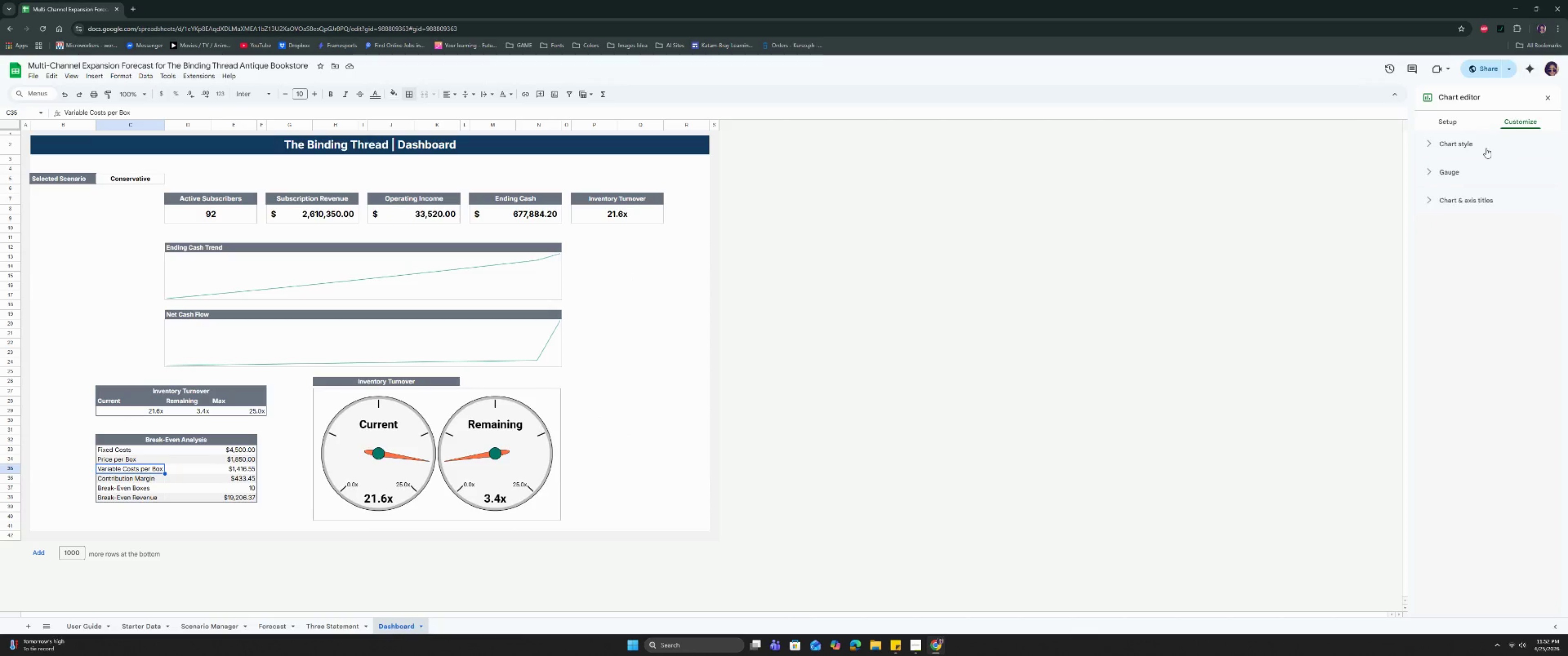 
left_click([1445, 167])
 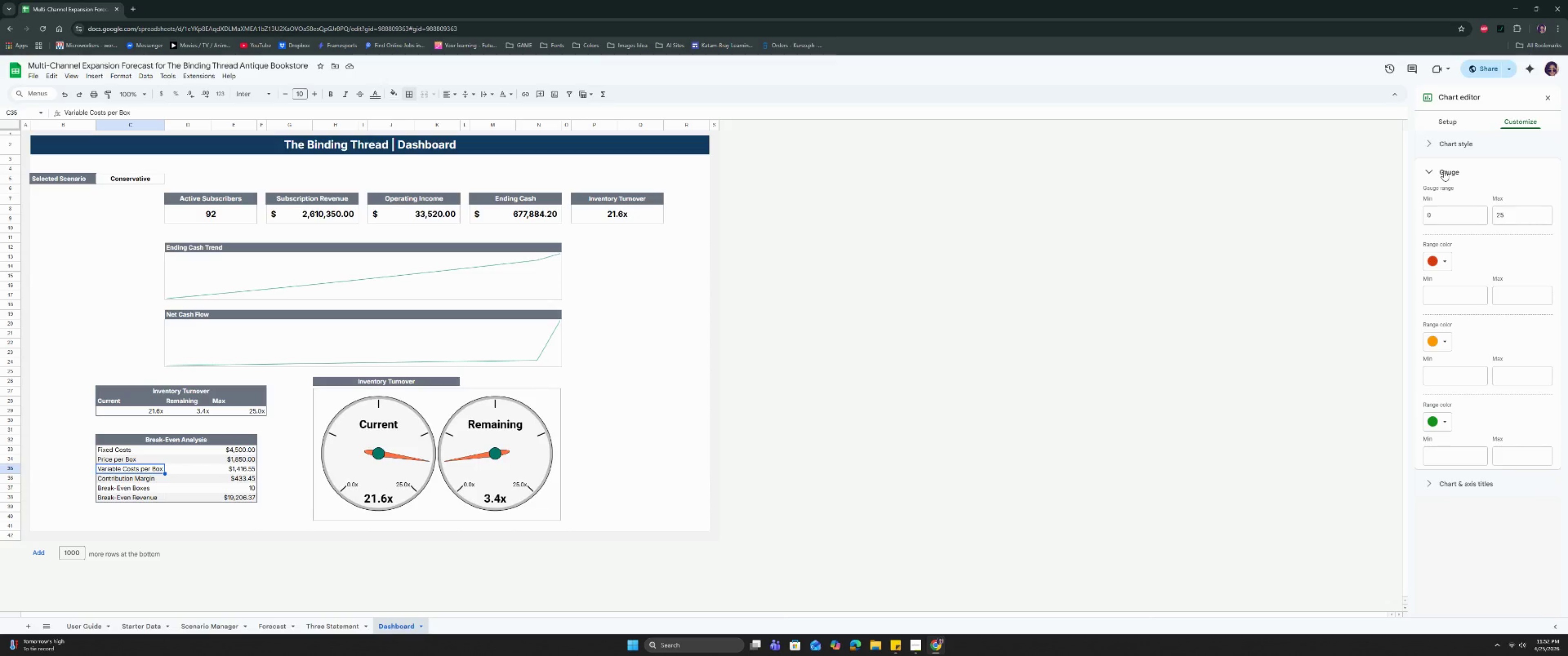 
wait(29.52)
 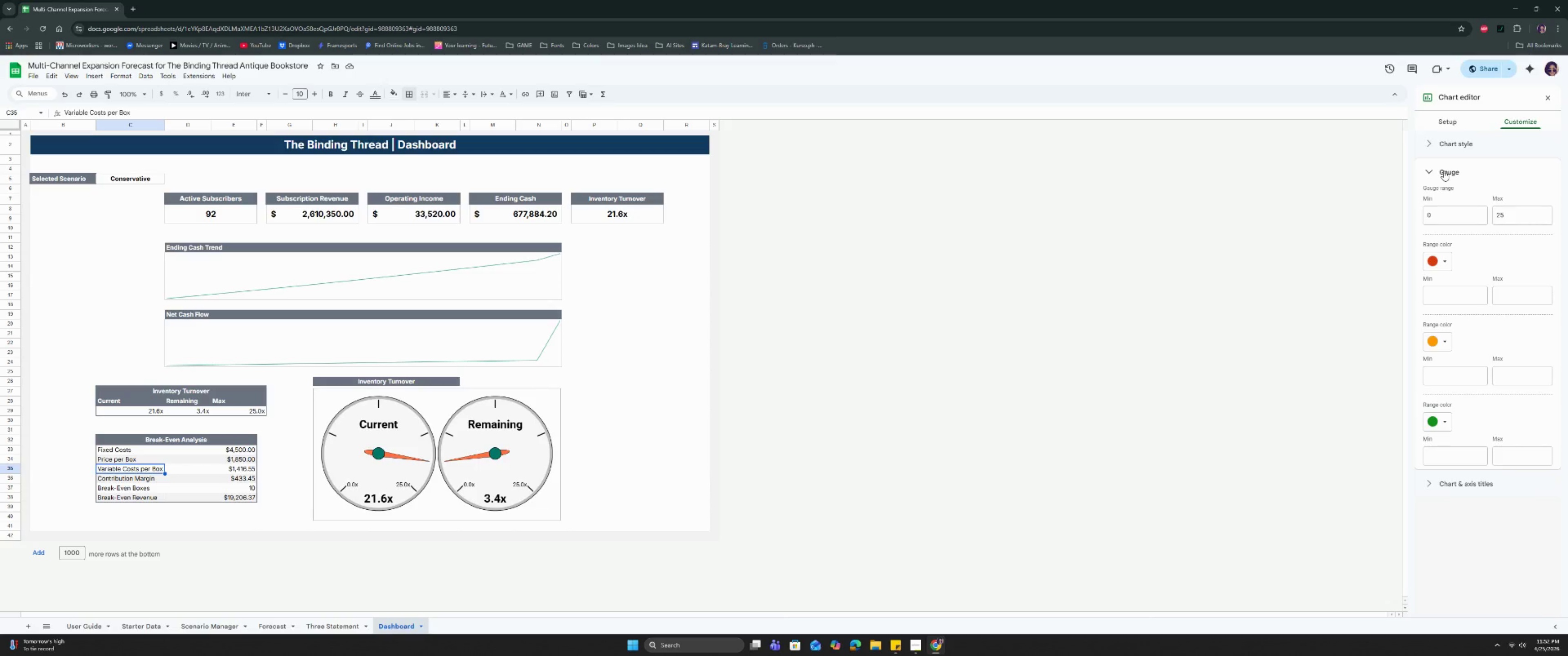 
double_click([1516, 215])
 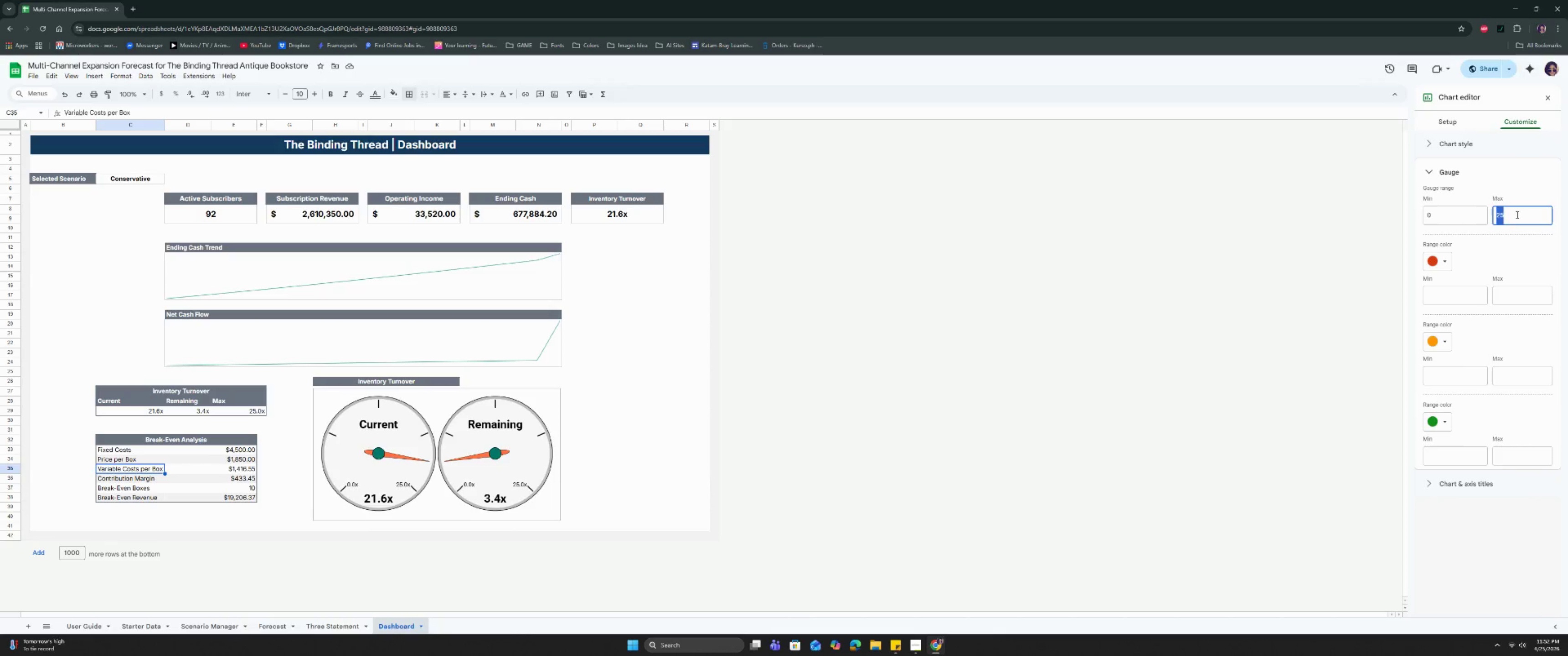 
type(10)
 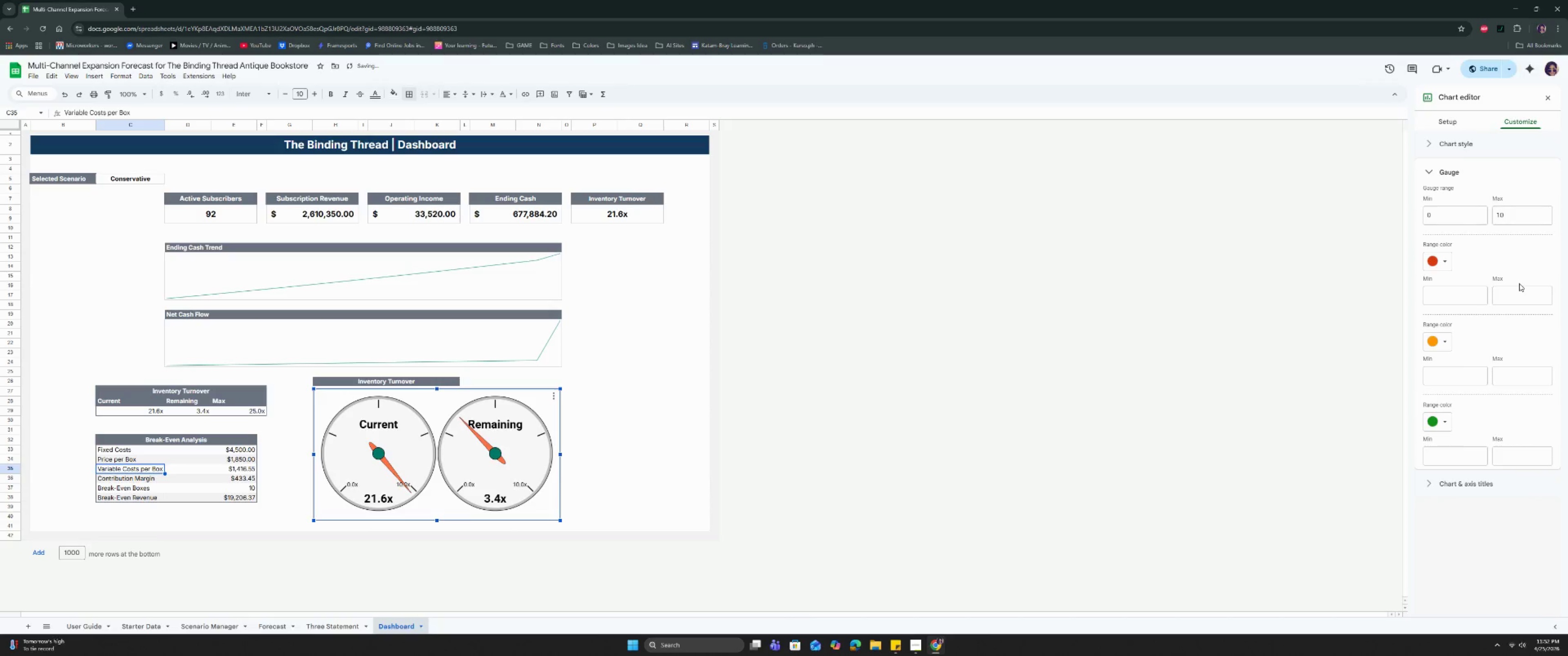 
left_click([1517, 293])
 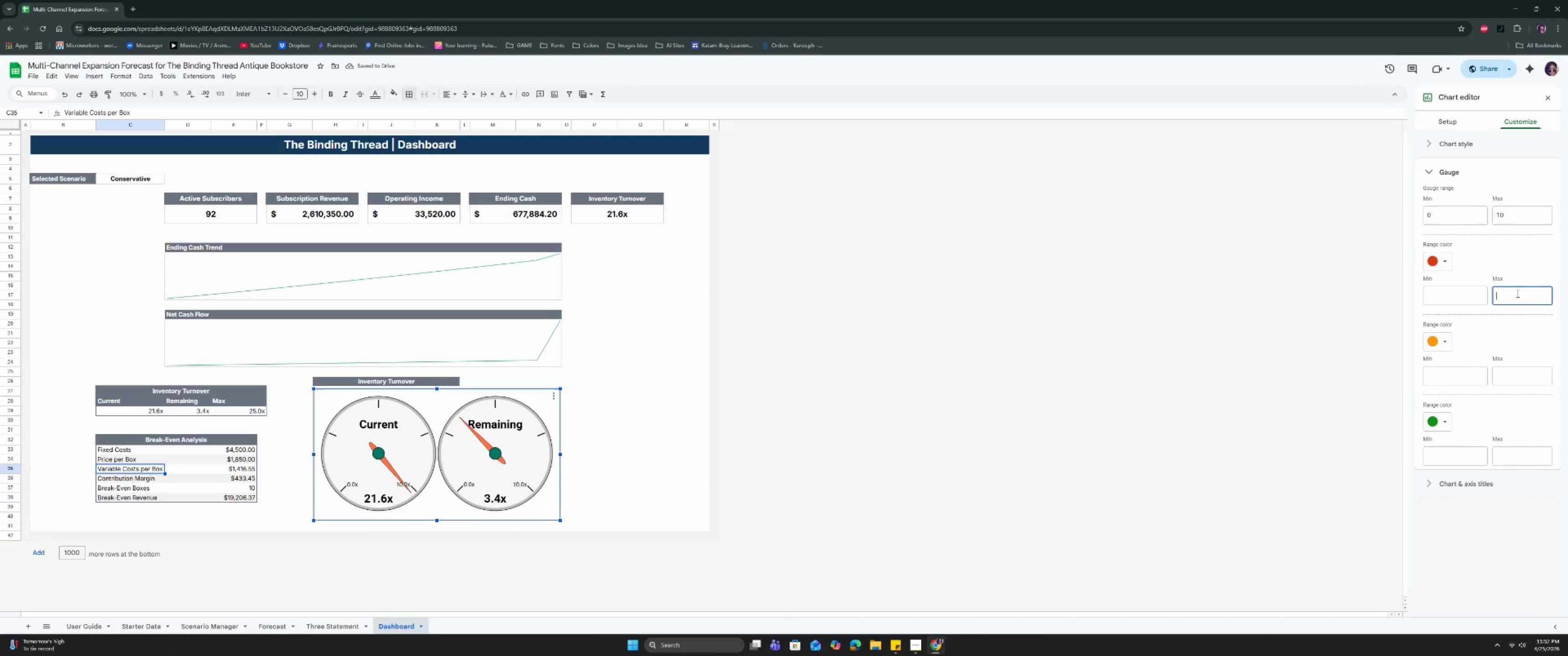 
key(5)
 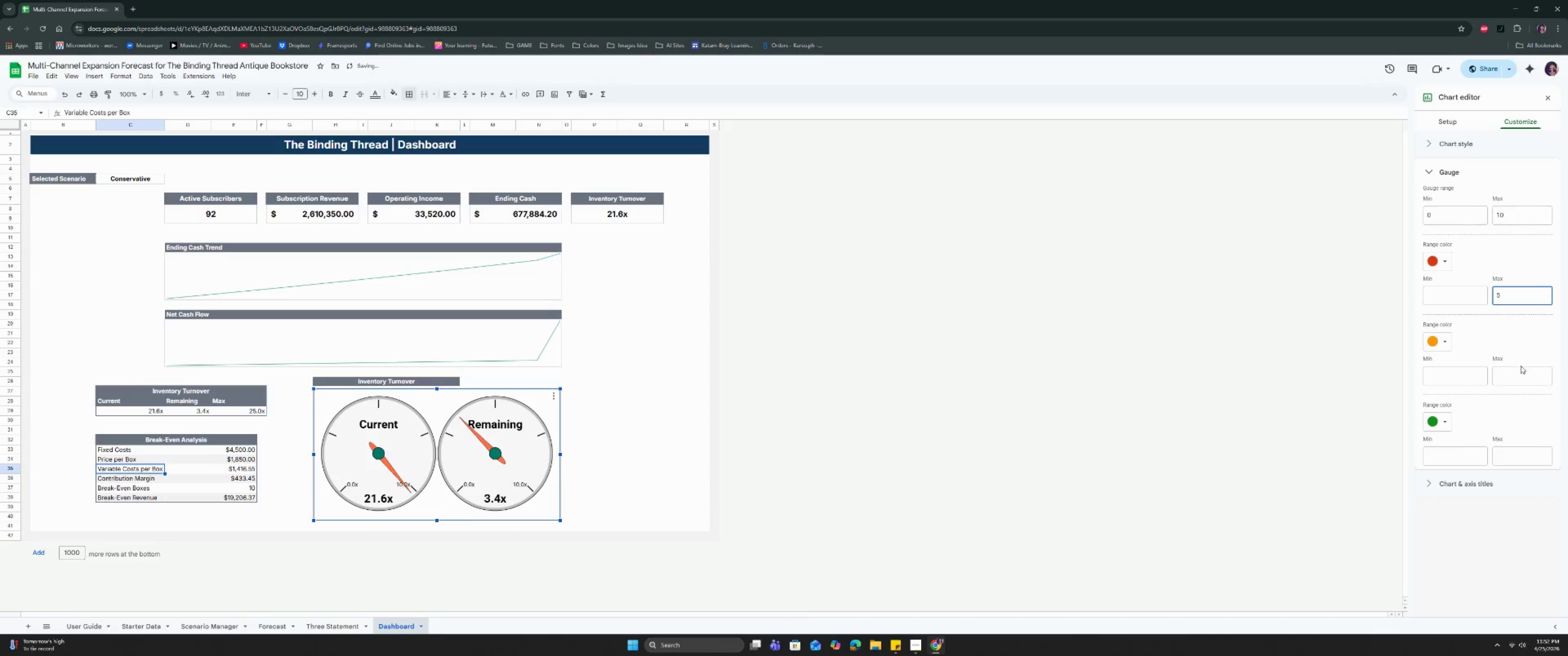 
left_click([1461, 218])
 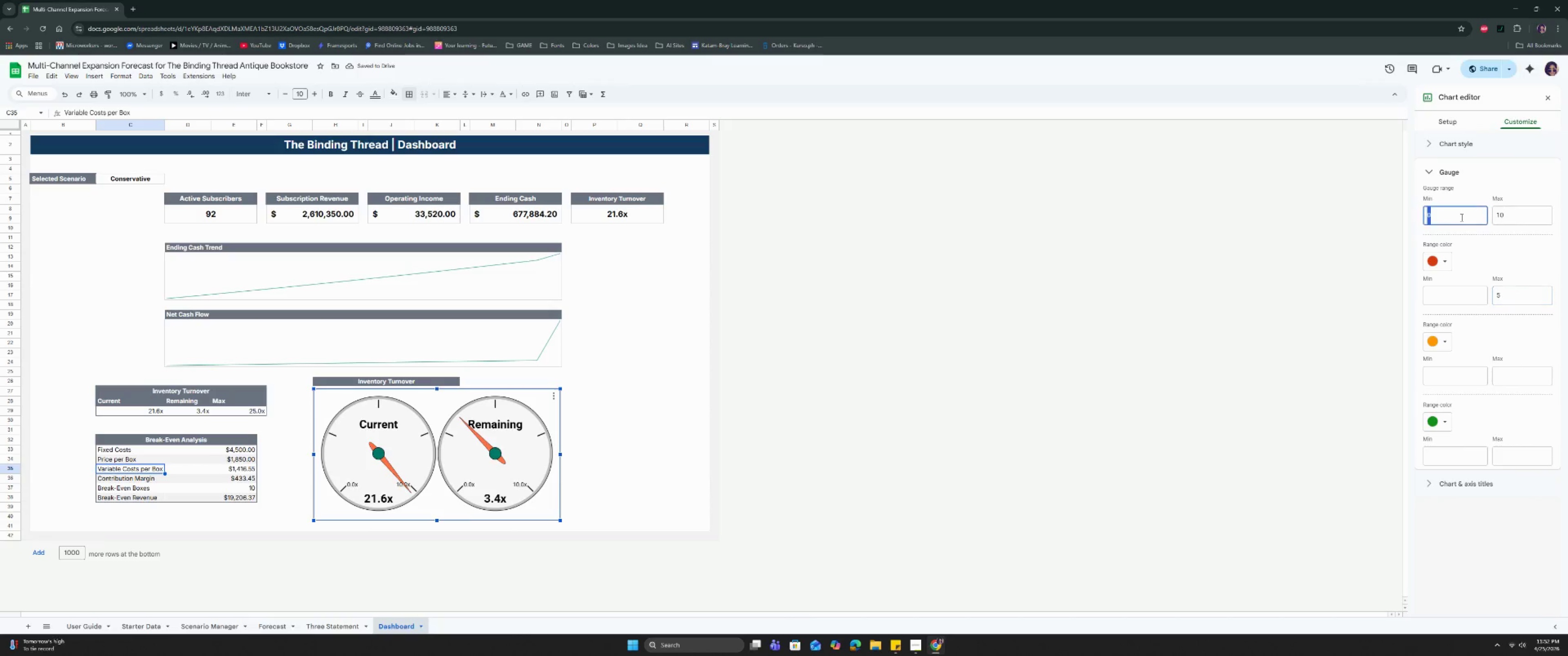 
triple_click([1461, 217])
 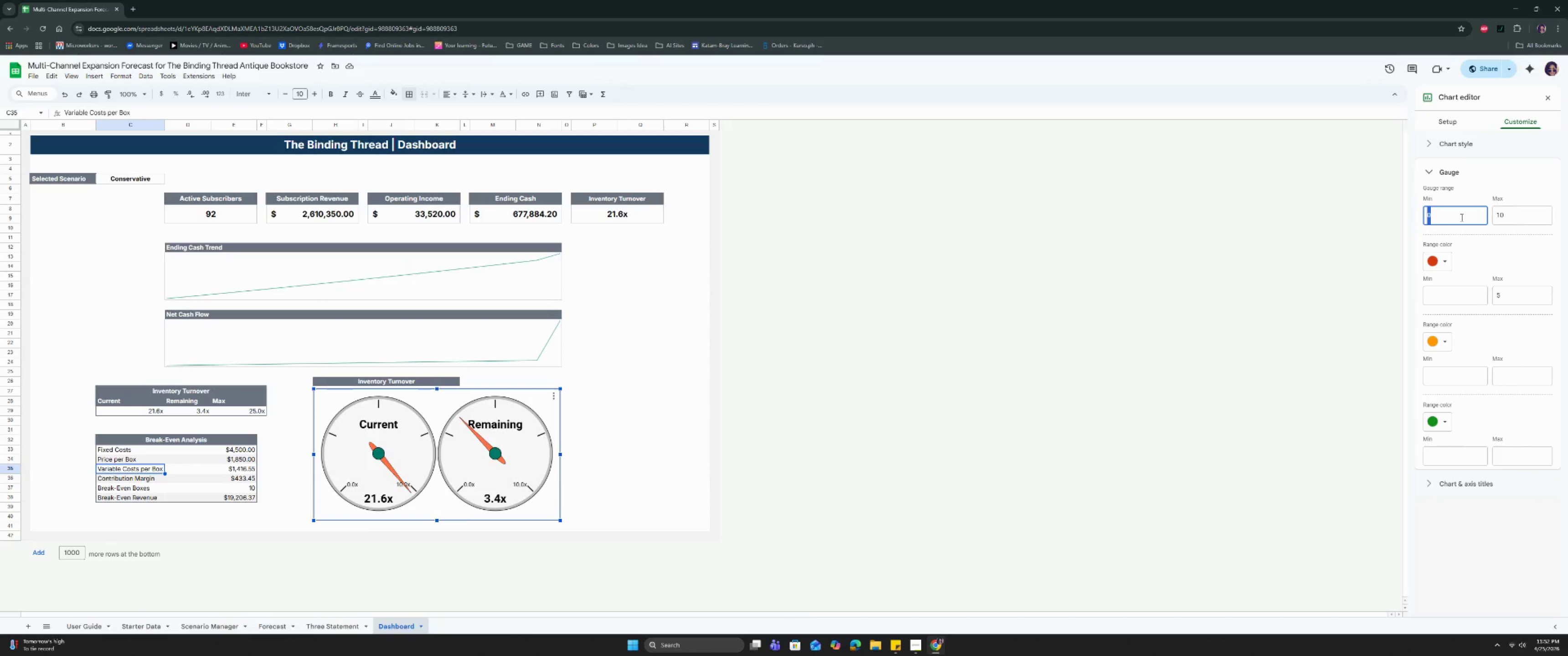 
key(Backspace)
type(0)
key(Tab)
key(Tab)
key(Tab)
type(10)
key(Tab)
type(156)
key(Backspace)
key(Tab)
key(Tab)
 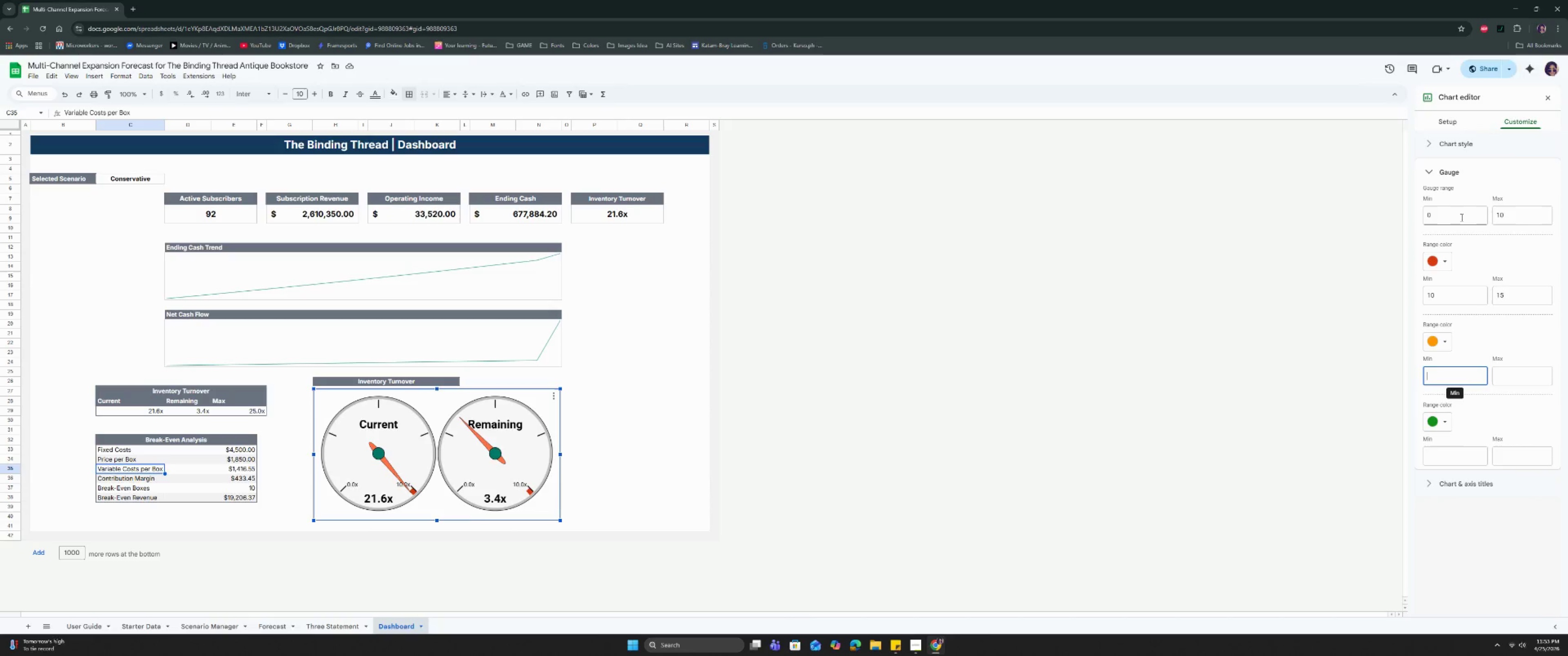 
wait(5.18)
 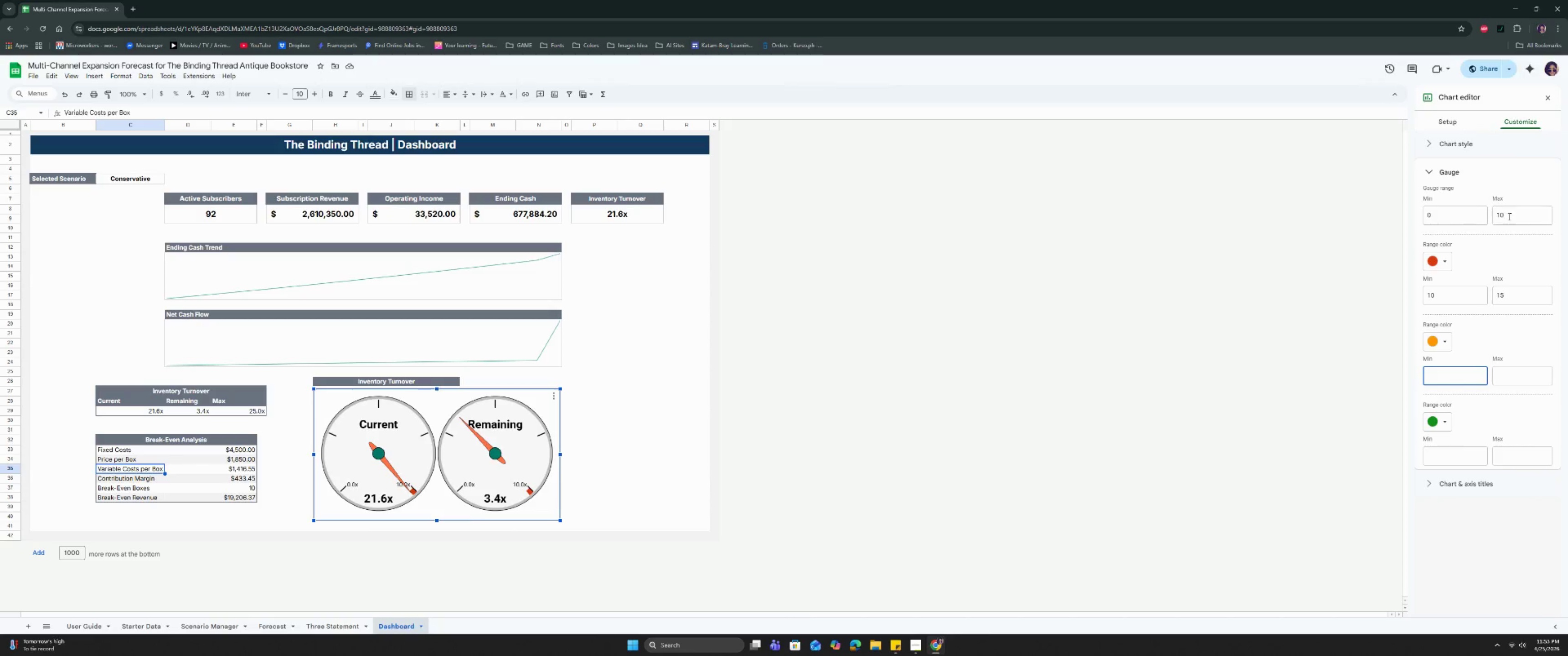 
left_click([1511, 216])
 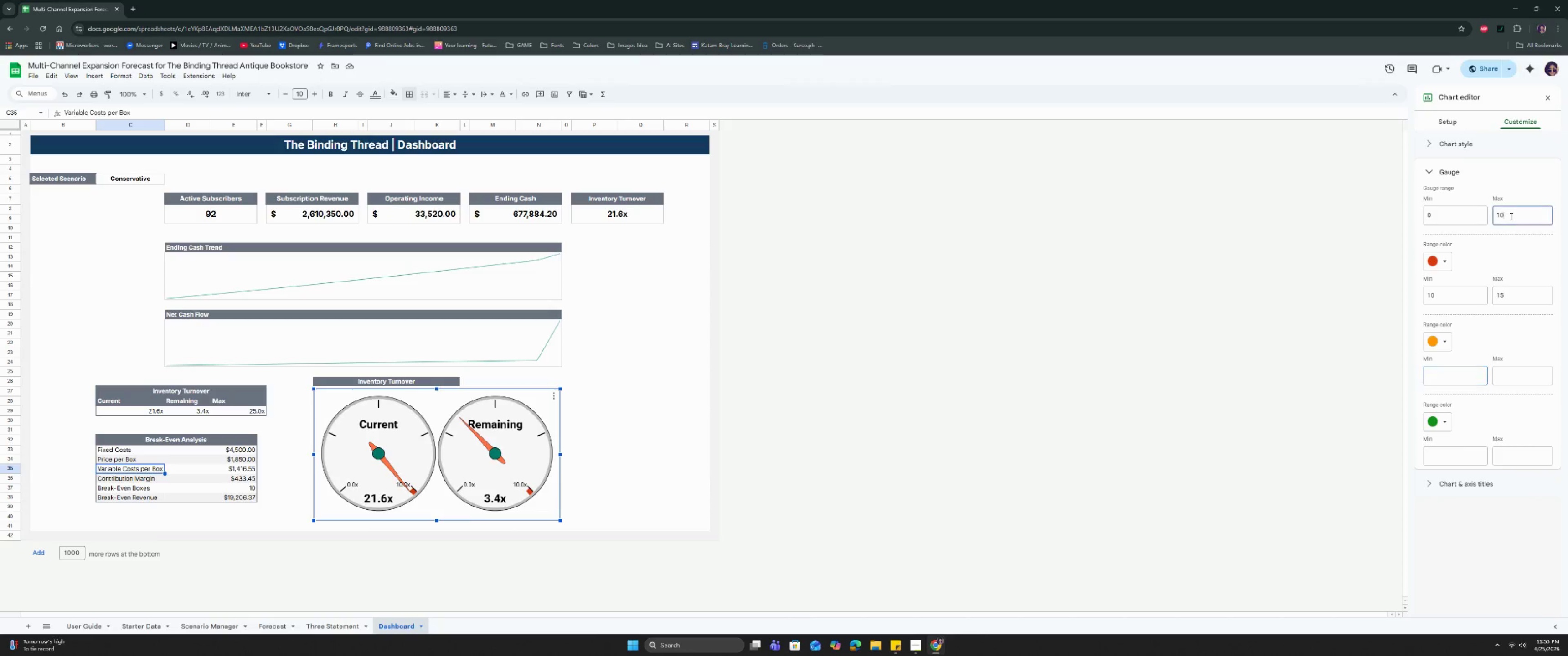 
scroll: coordinate [1461, 217], scroll_direction: down, amount: 1.0
 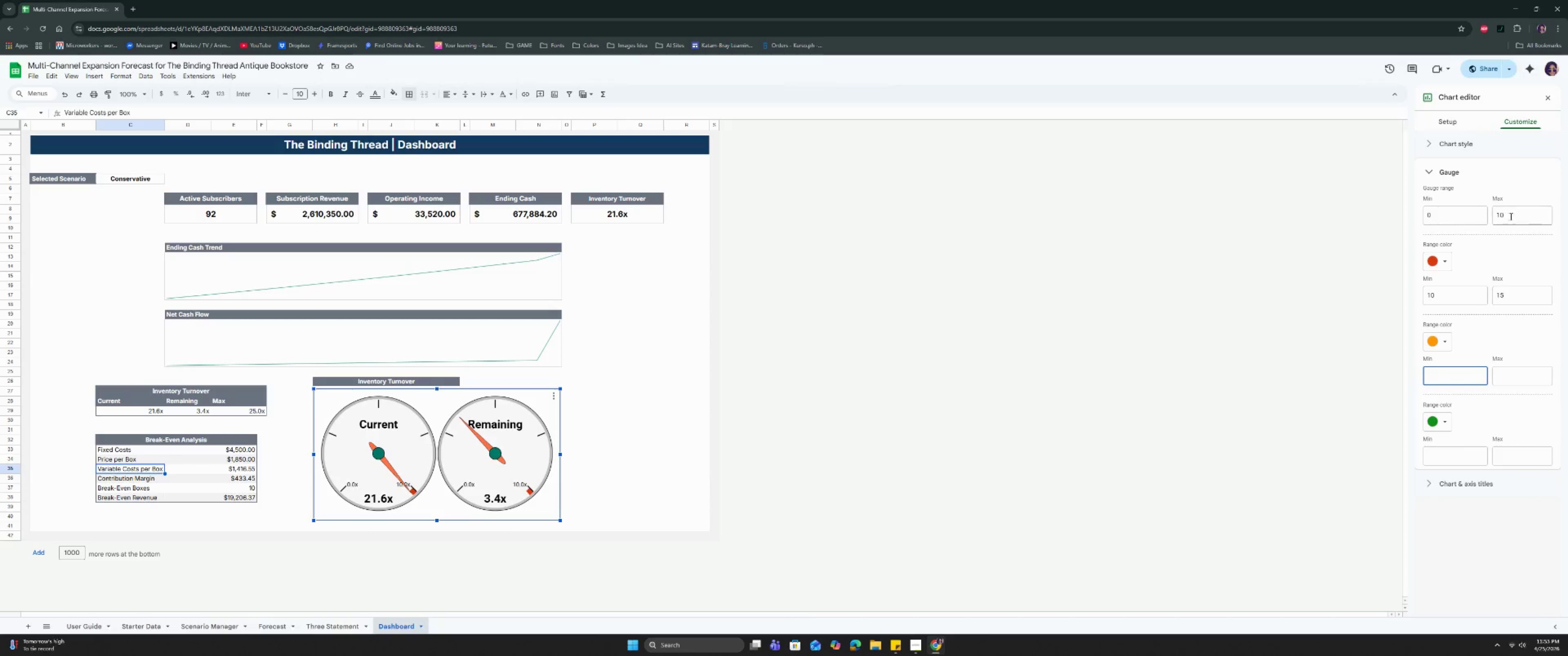 
double_click([1511, 216])
 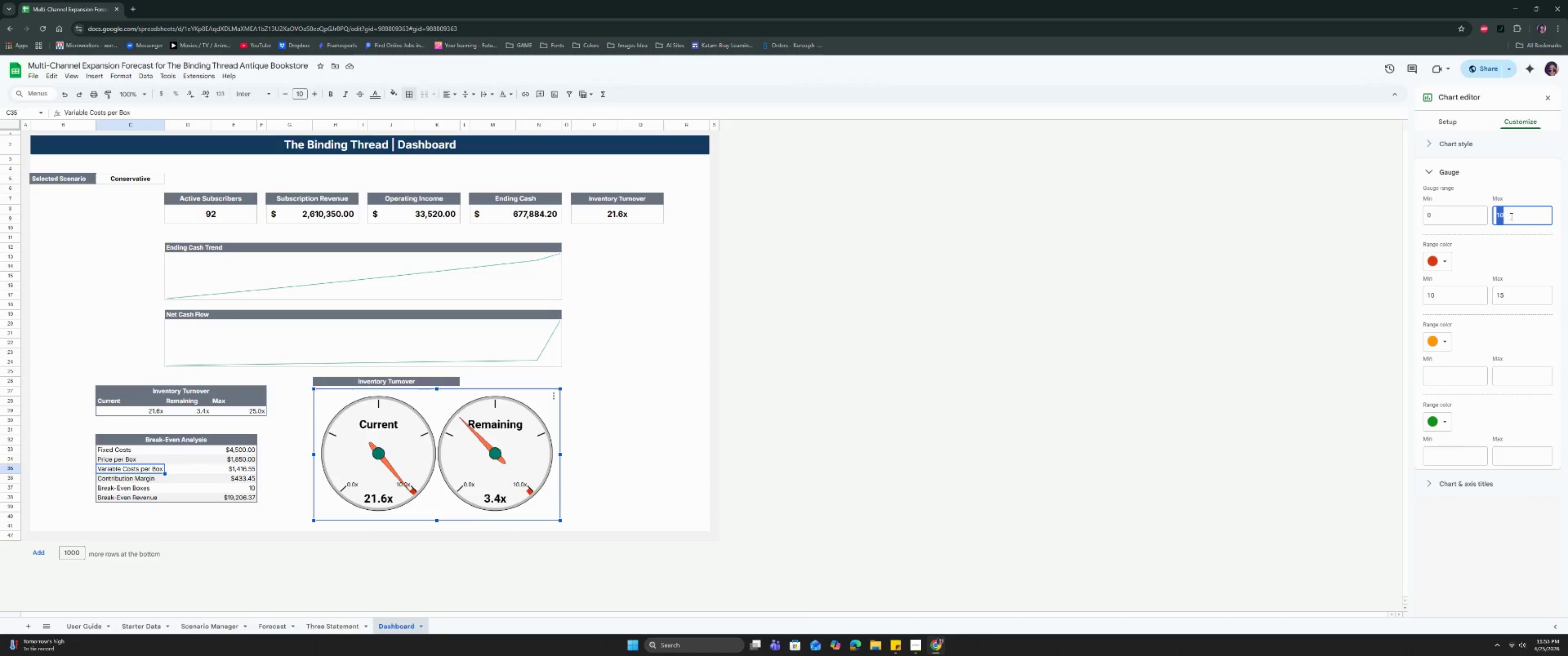 
type(25)
 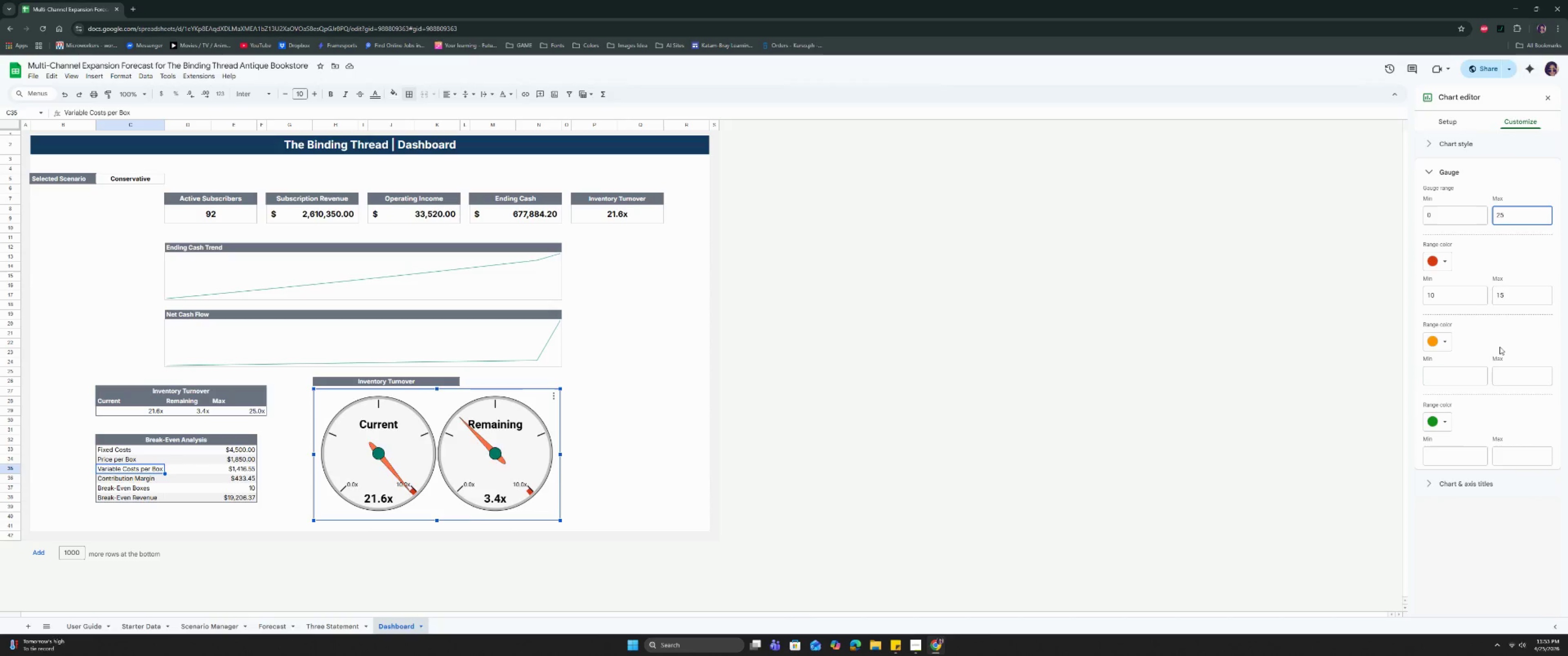 
left_click([1497, 333])
 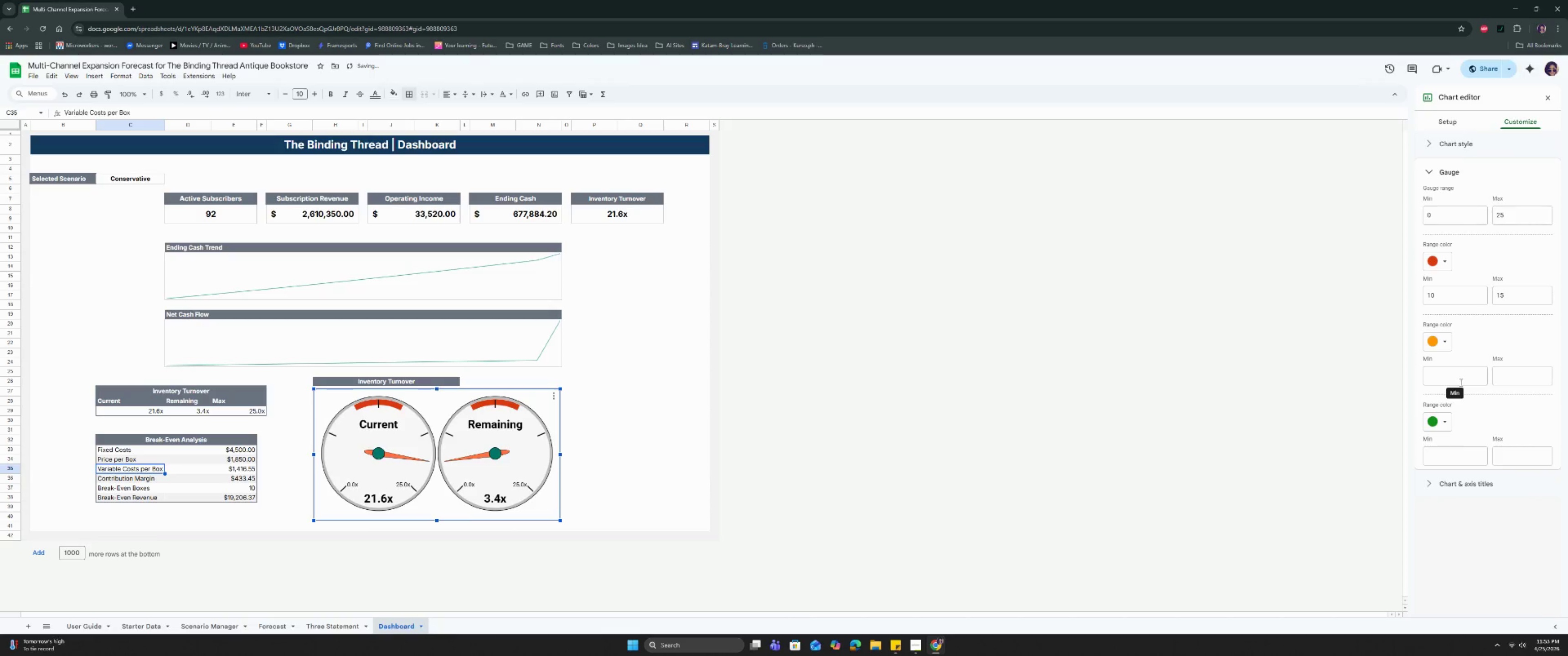 
left_click([1460, 380])
 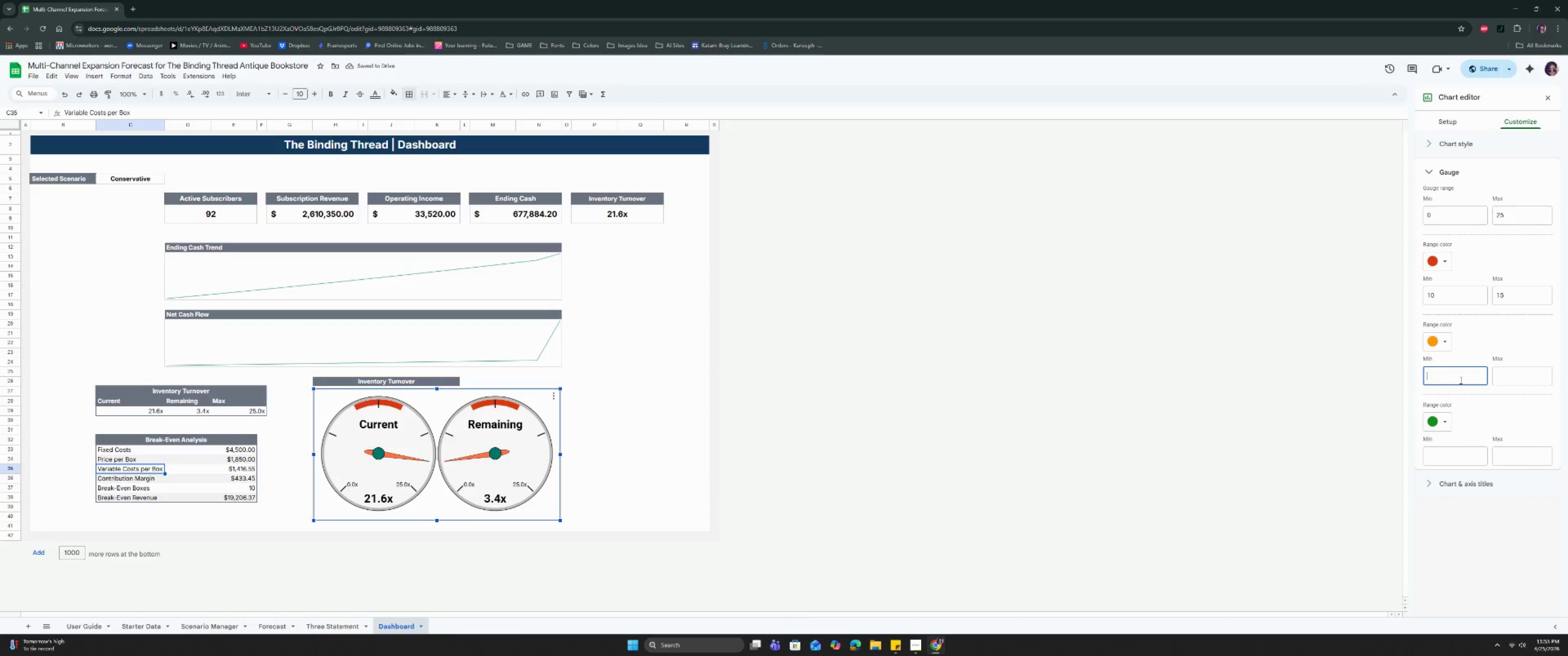 
type(15 2)
key(Backspace)
key(Tab)
type(25)
 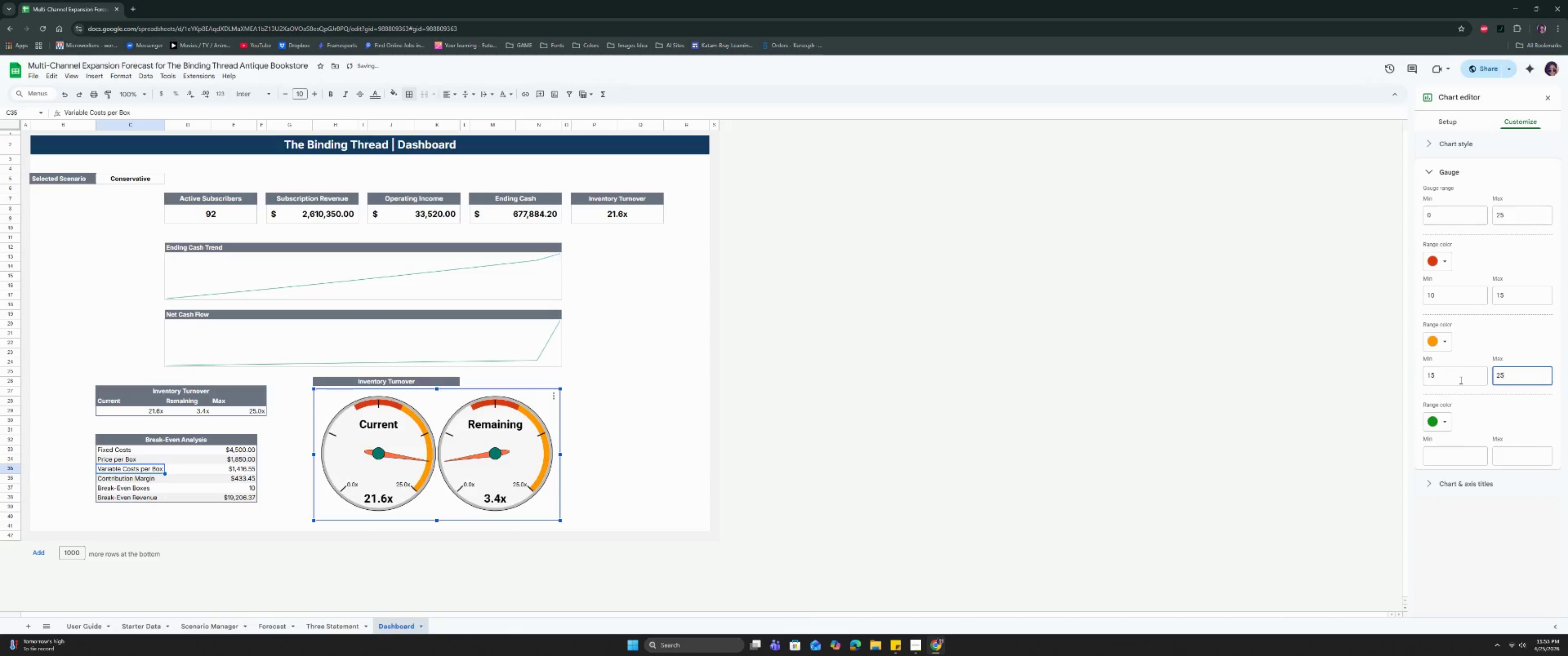 
left_click([1460, 380])
 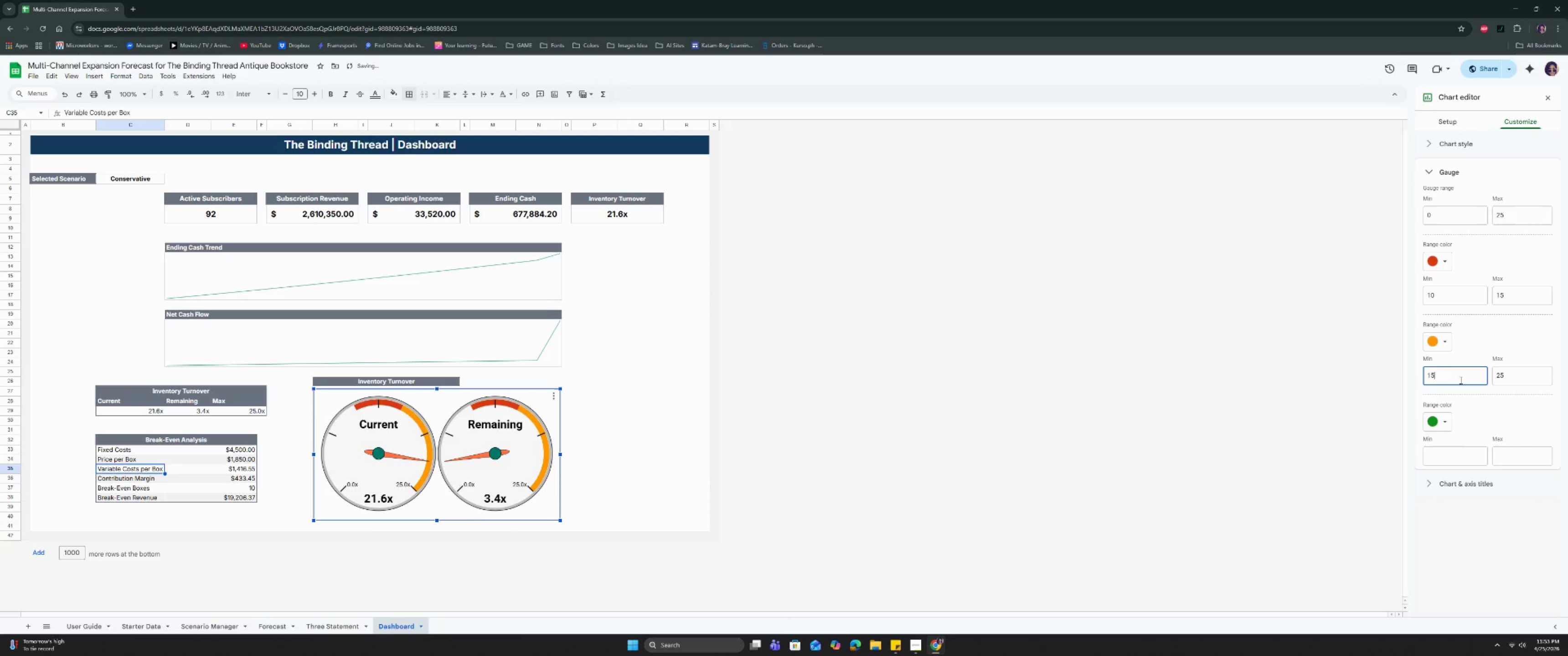 
double_click([1460, 380])
 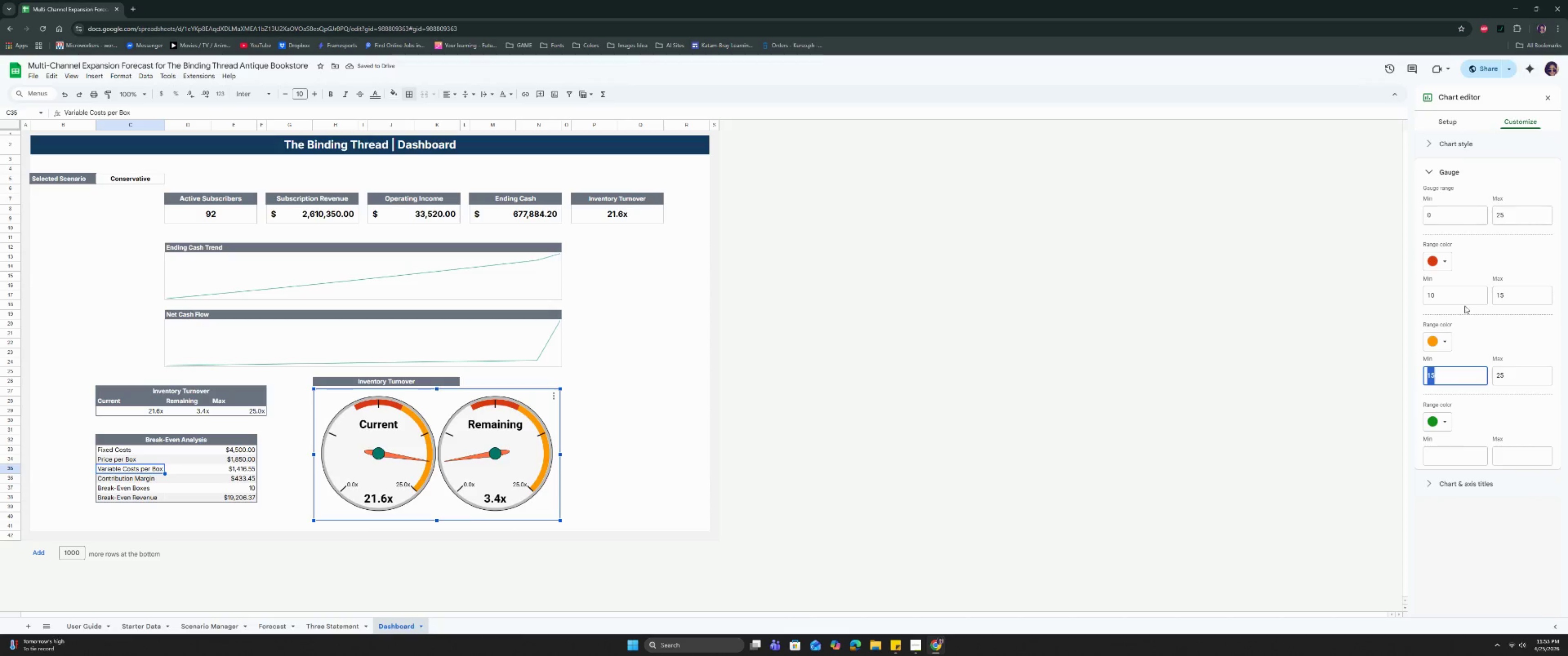 
left_click([1448, 292])
 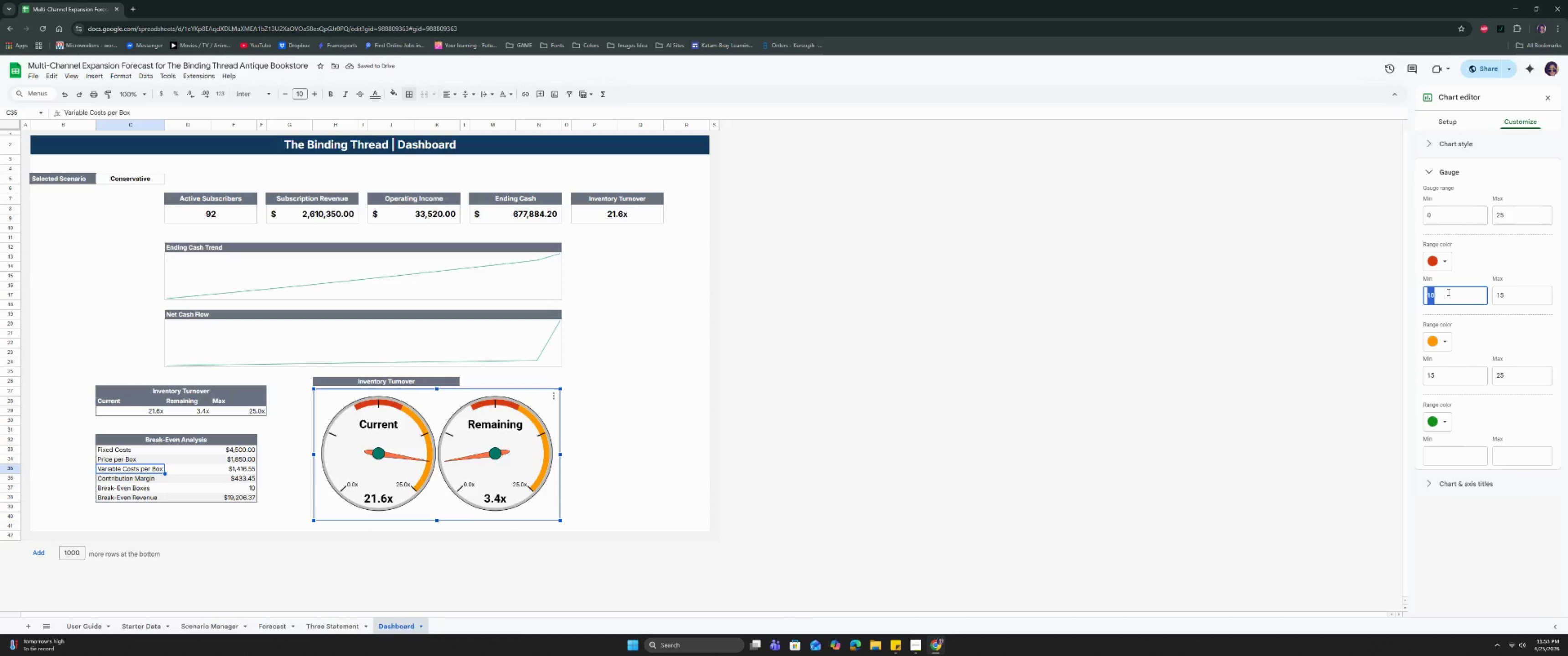 
triple_click([1448, 292])
 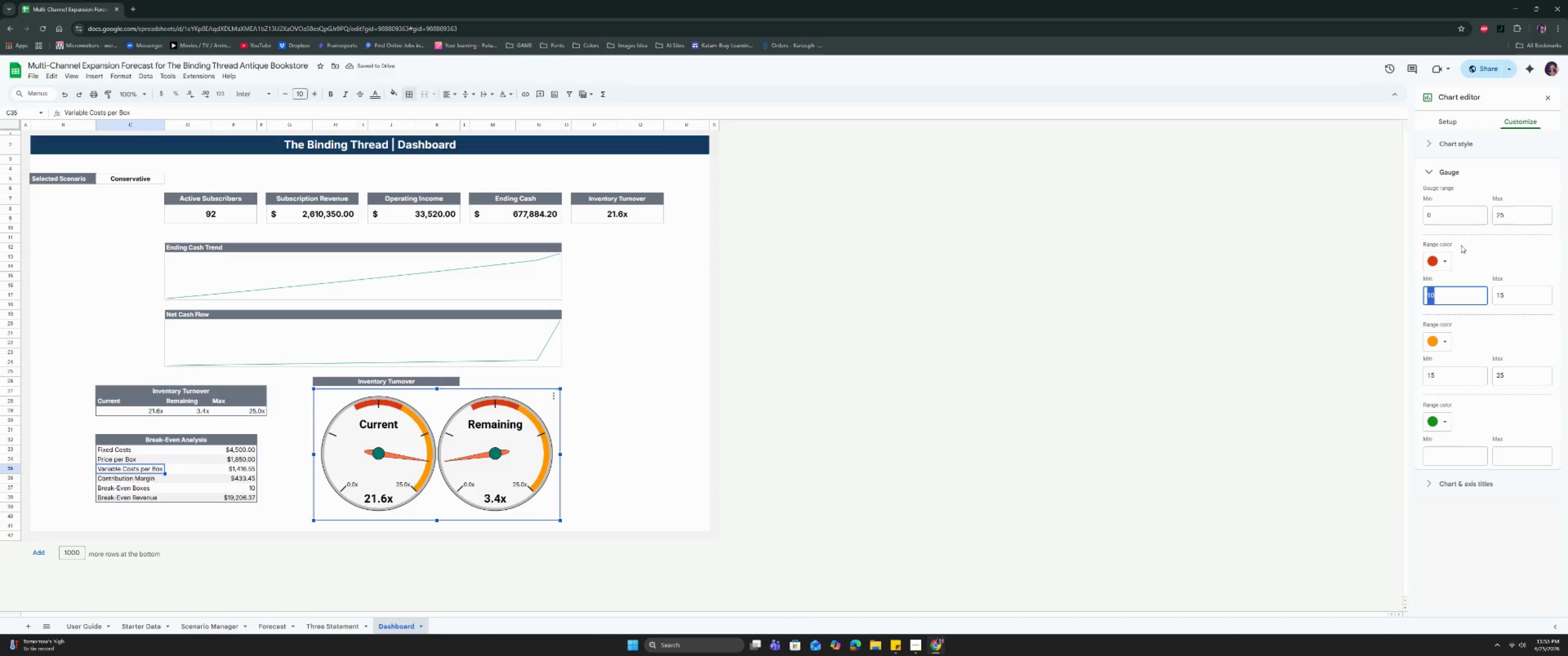 
left_click([1455, 218])
 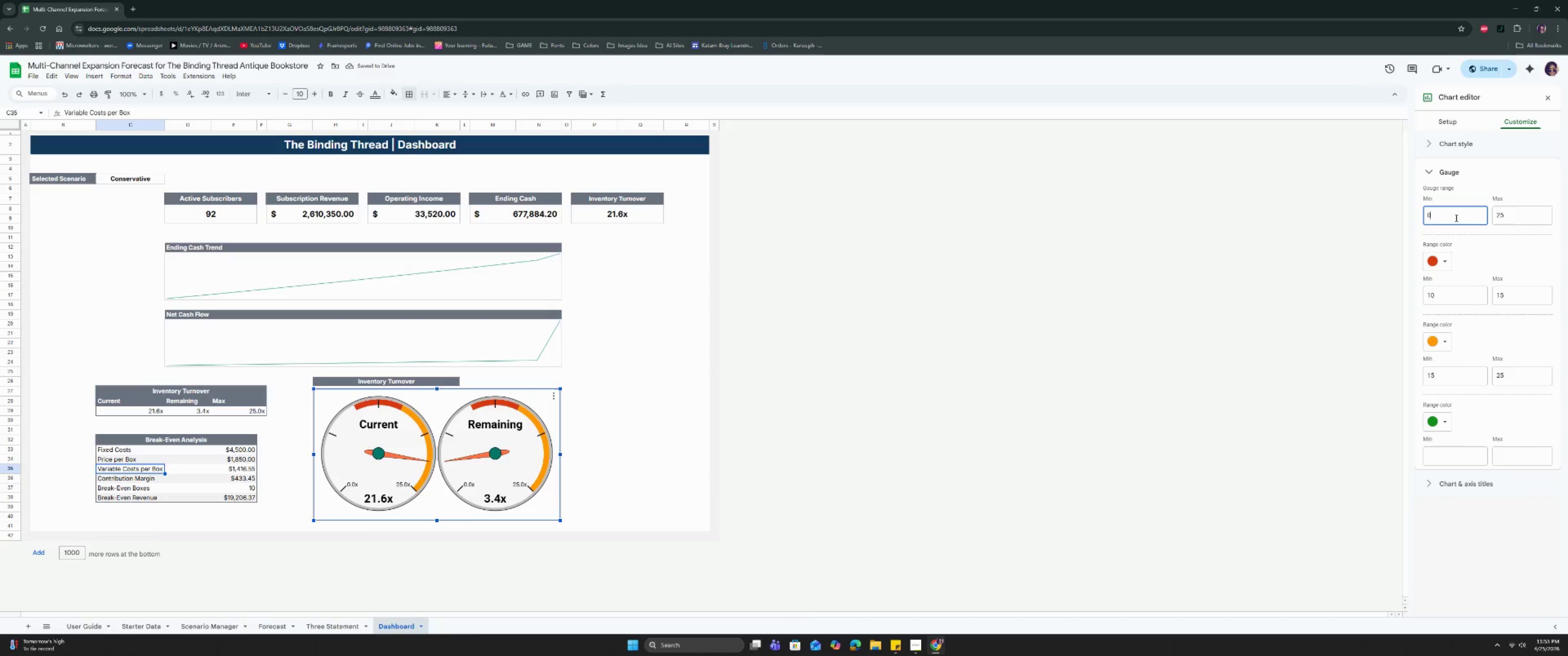 
key(Backspace)
 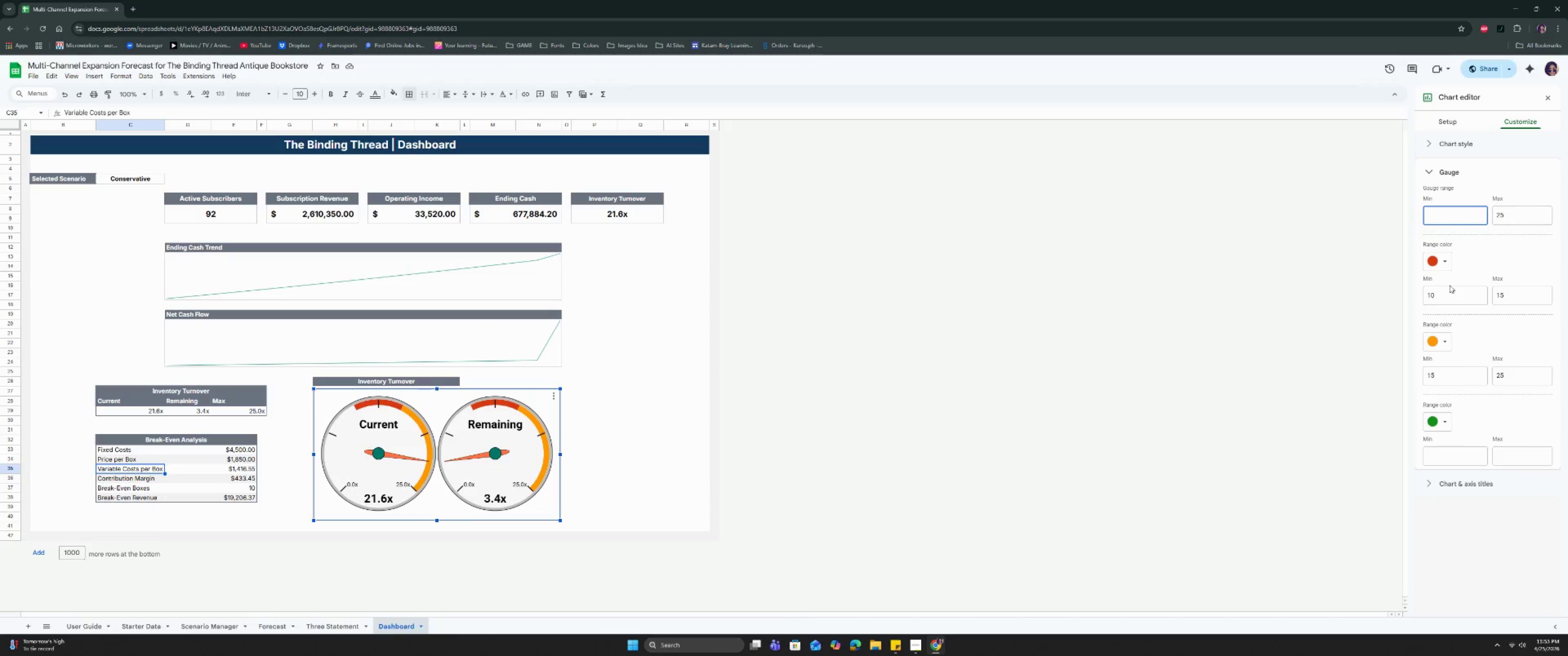 
double_click([1450, 299])
 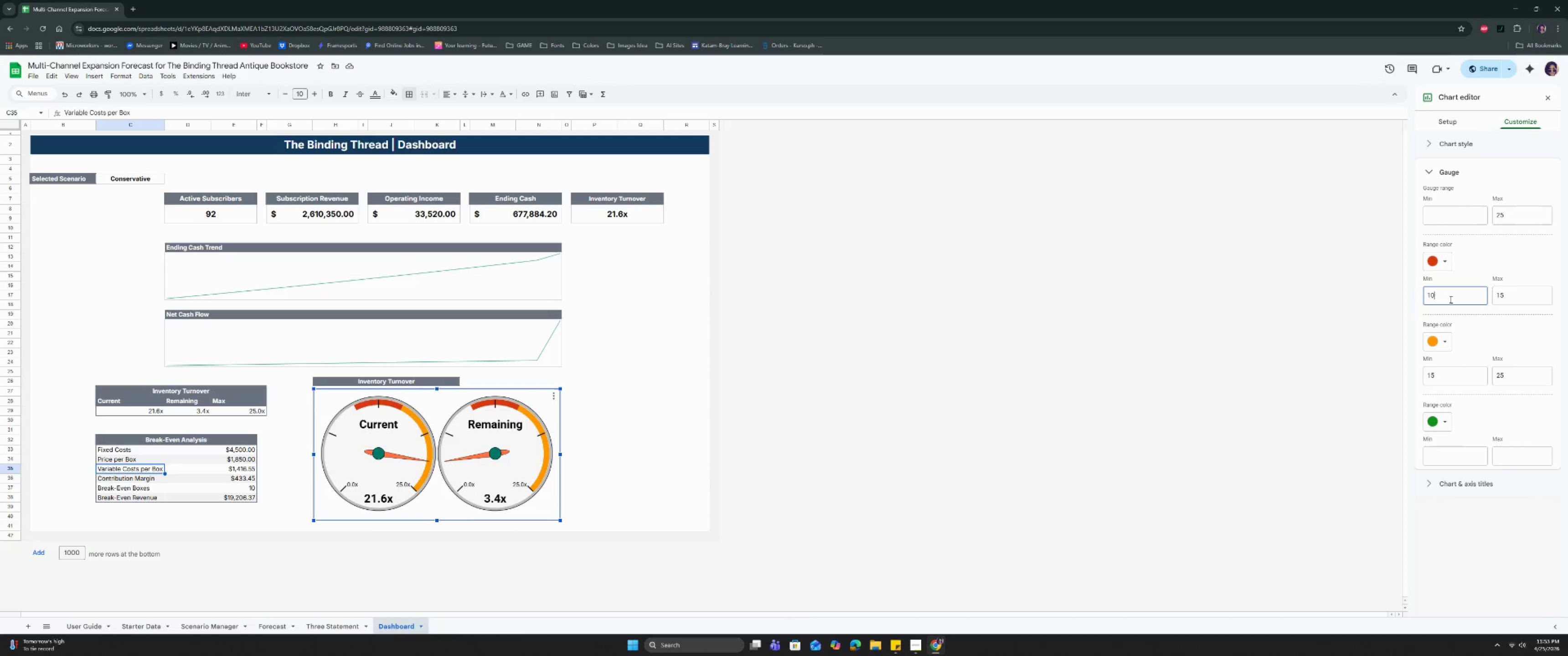 
triple_click([1450, 299])
 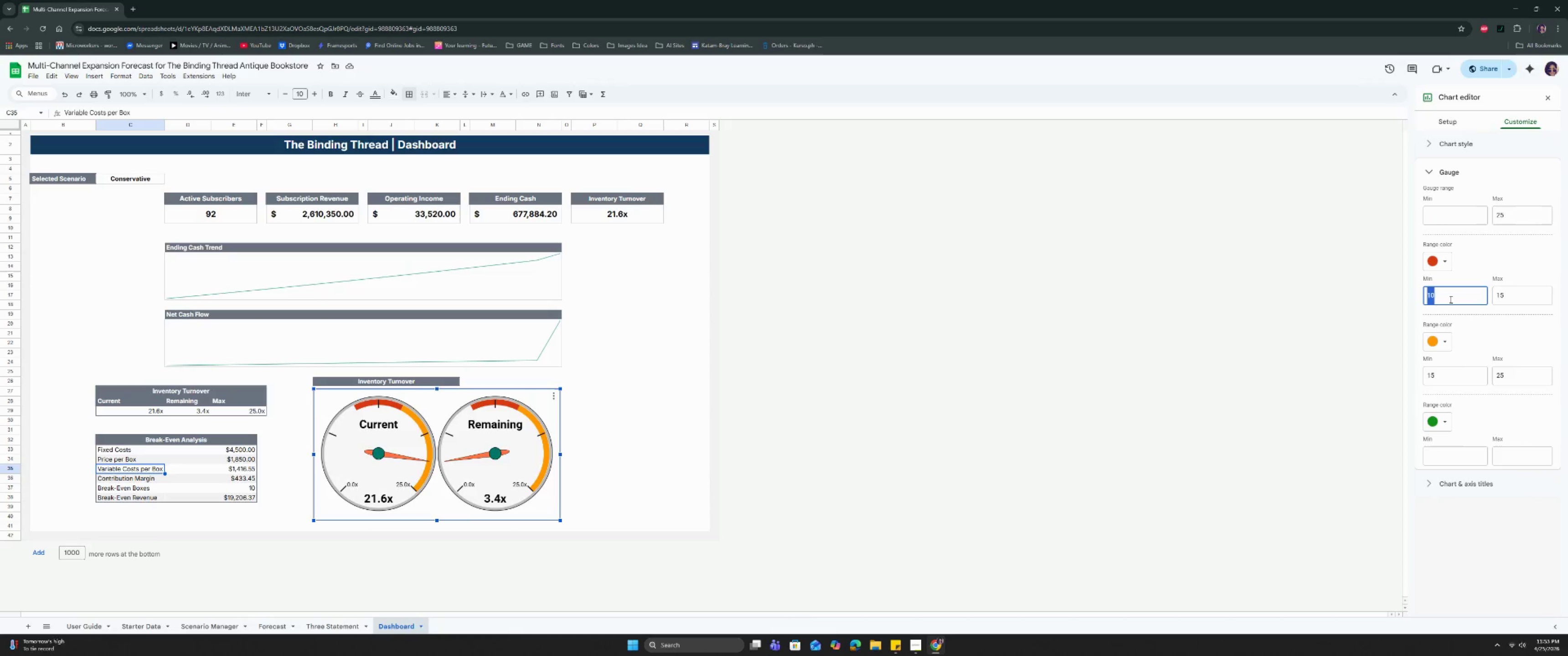 
triple_click([1450, 299])
 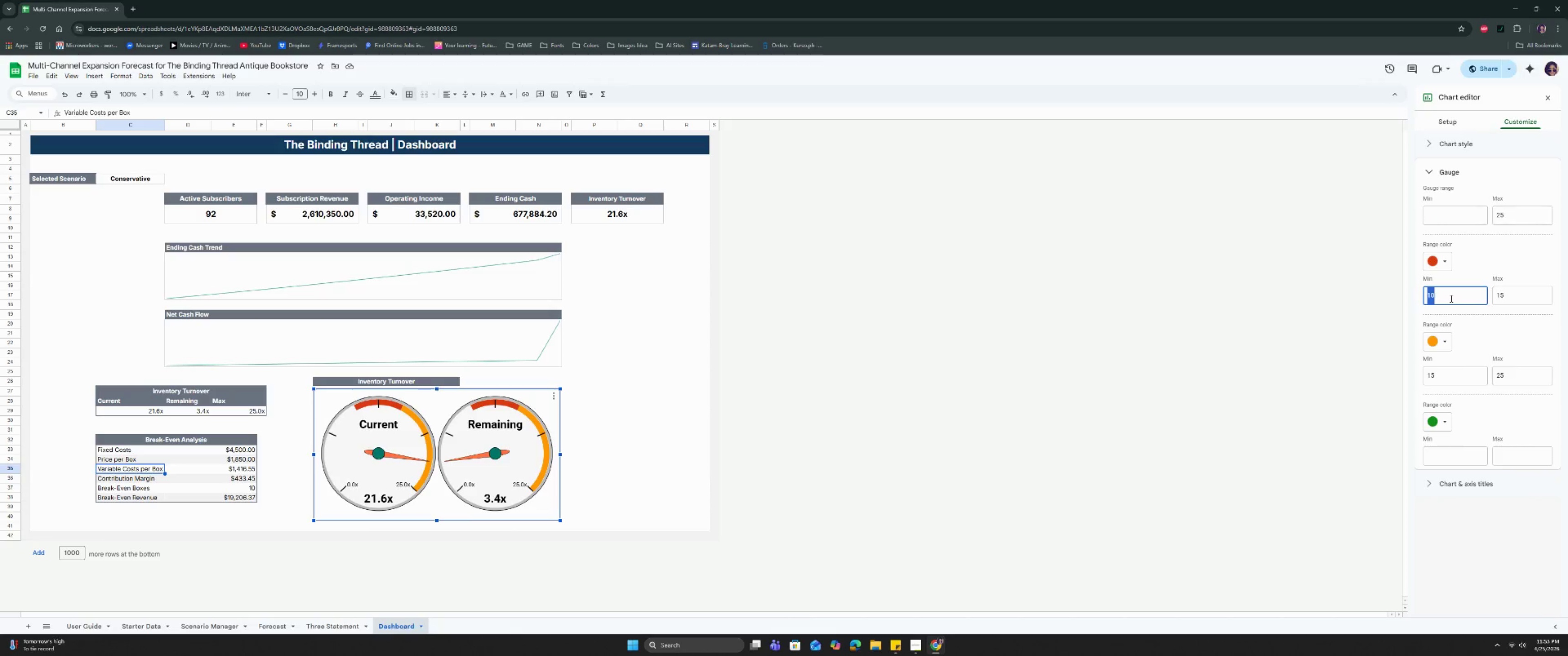 
key(Backspace)
key(Backspace)
type(0)
key(Tab)
type(10)
key(Tab)
key(Tab)
type(10)
key(Tab)
type(15)
key(Tab)
key(Tab)
type(15)
key(Tab)
type(25)
 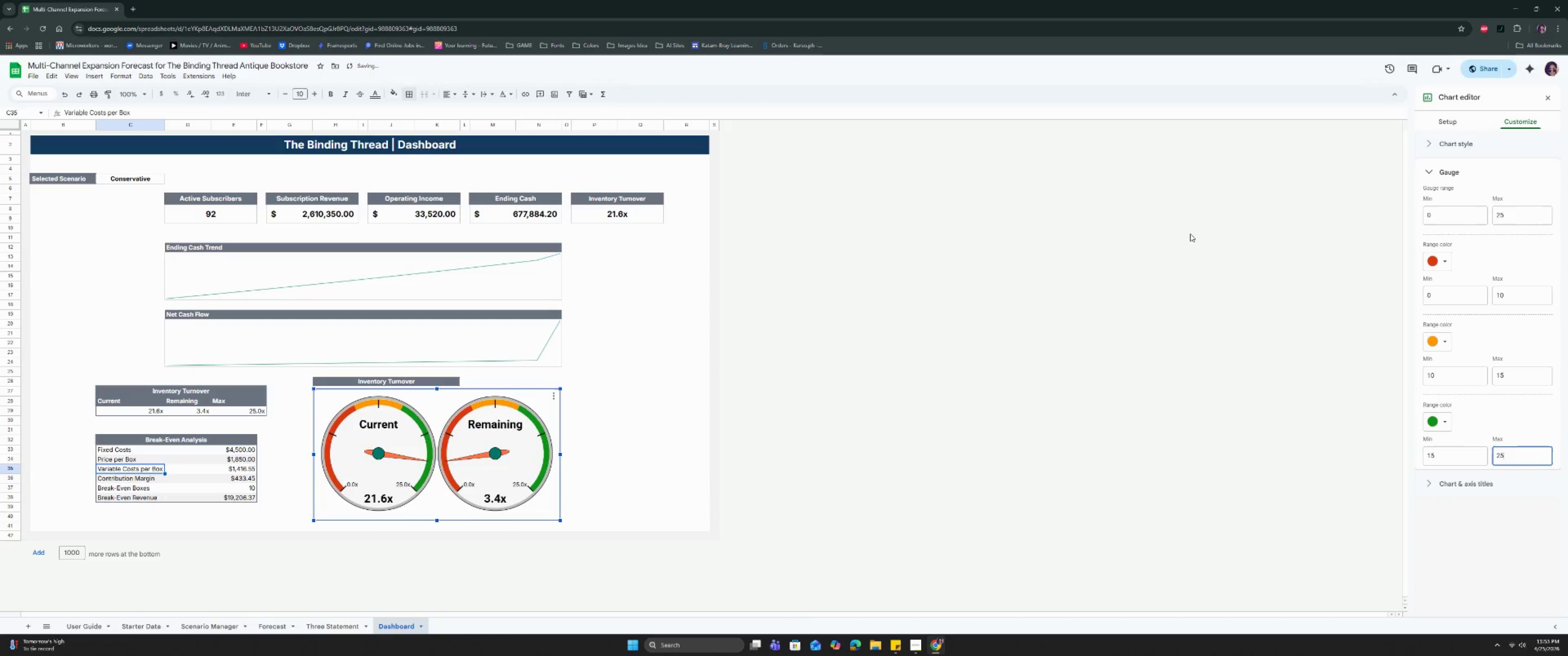 
left_click([1056, 268])
 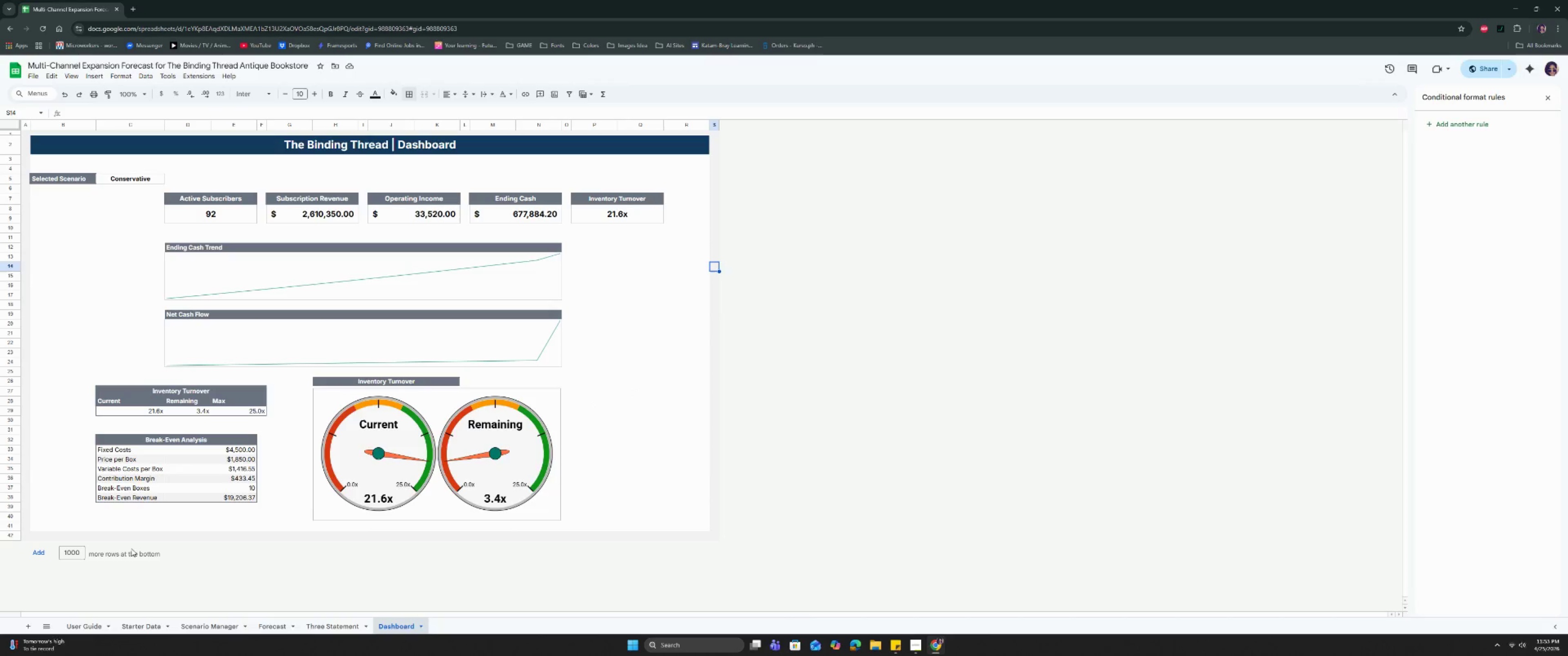 
wait(14.31)
 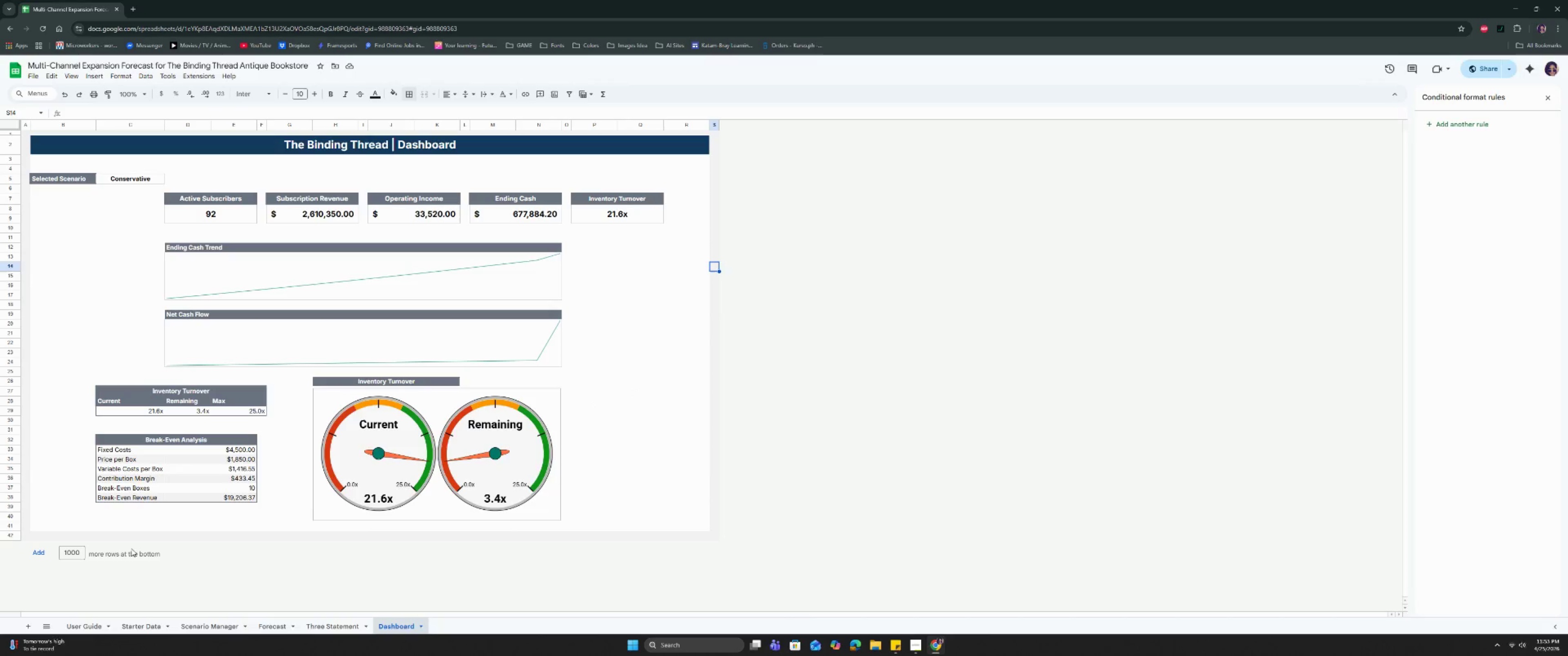 
left_click([324, 625])
 